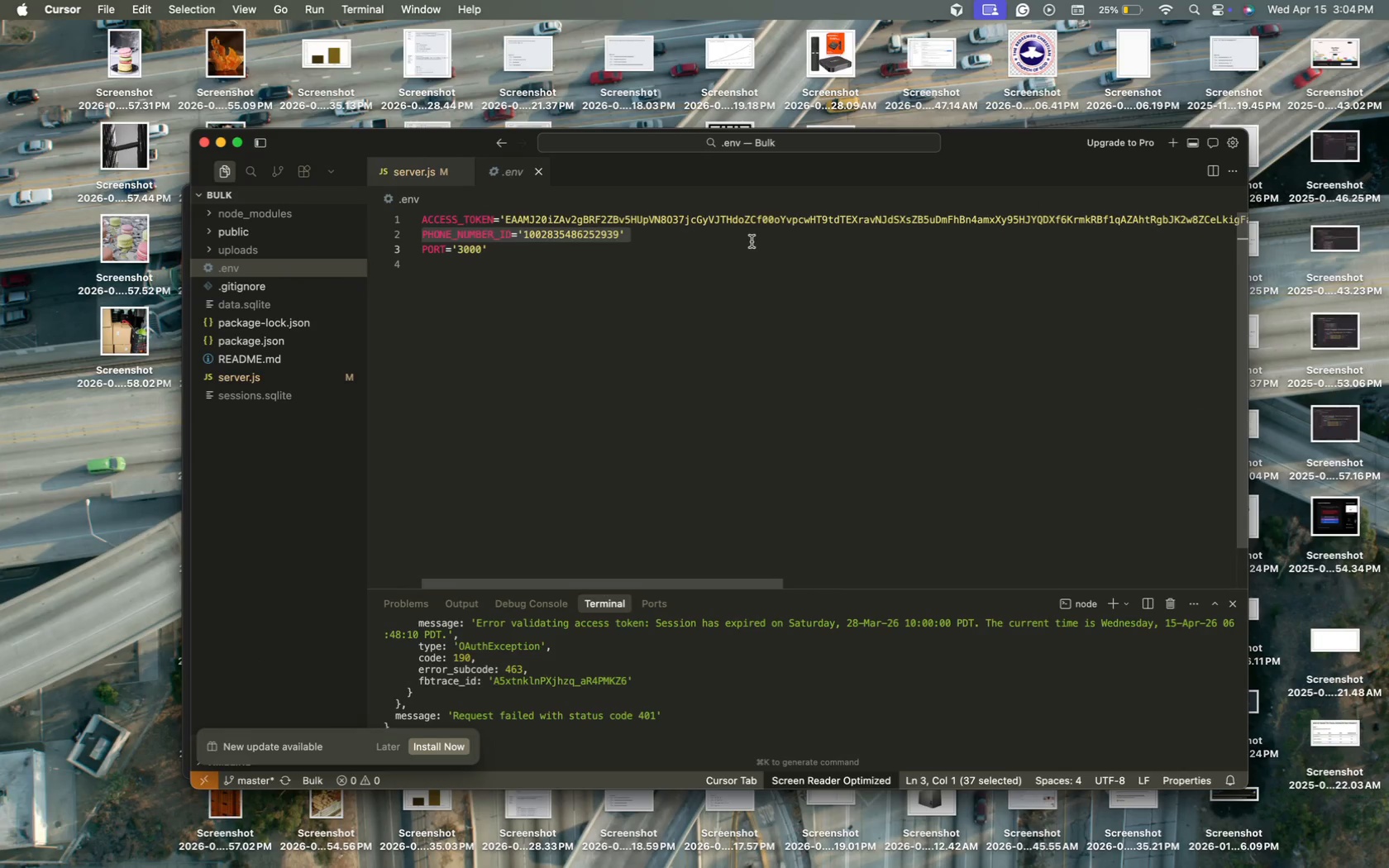 
scroll: coordinate [752, 241], scroll_direction: down, amount: 106.0
 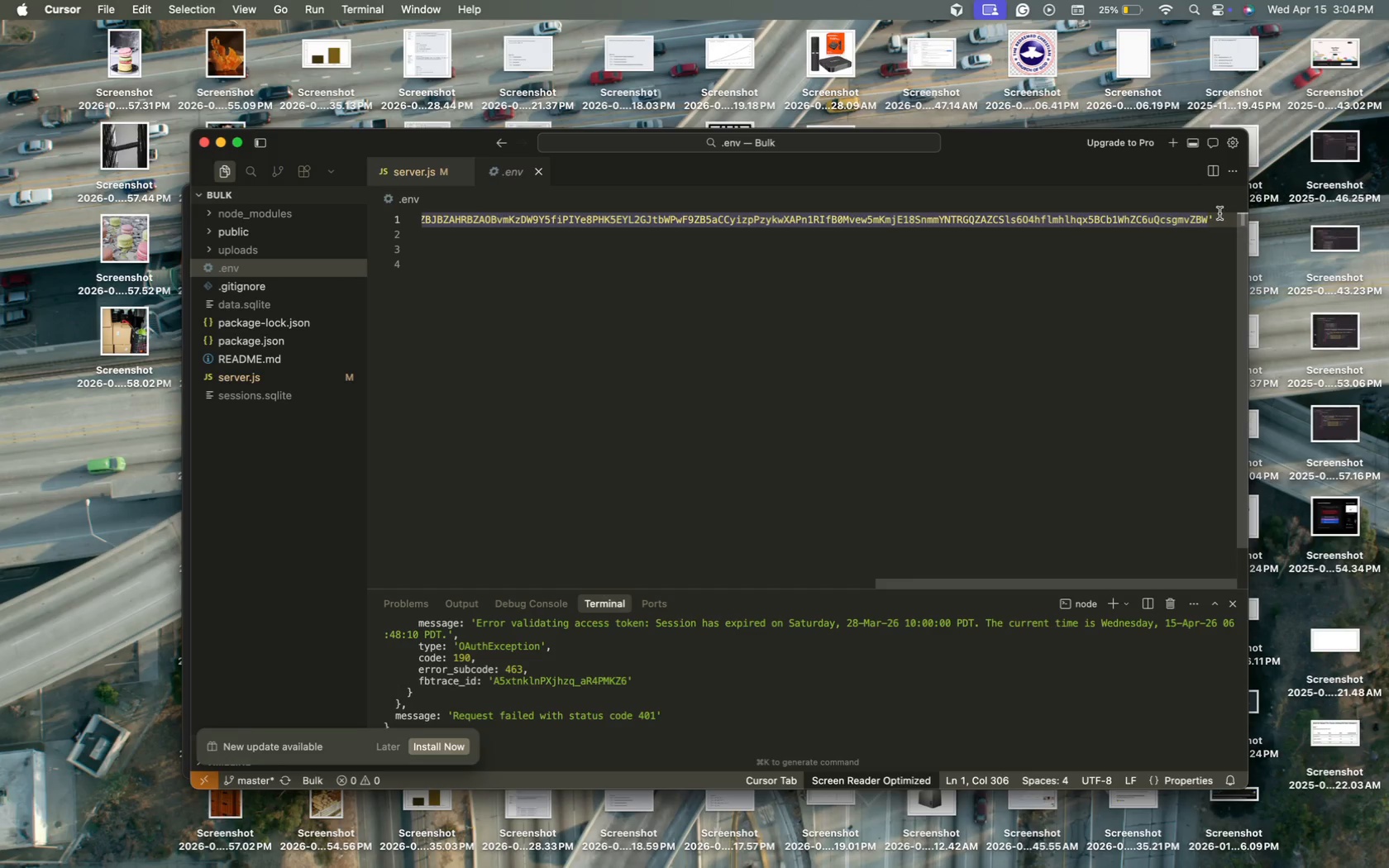 
scroll: coordinate [1120, 230], scroll_direction: up, amount: 231.0
 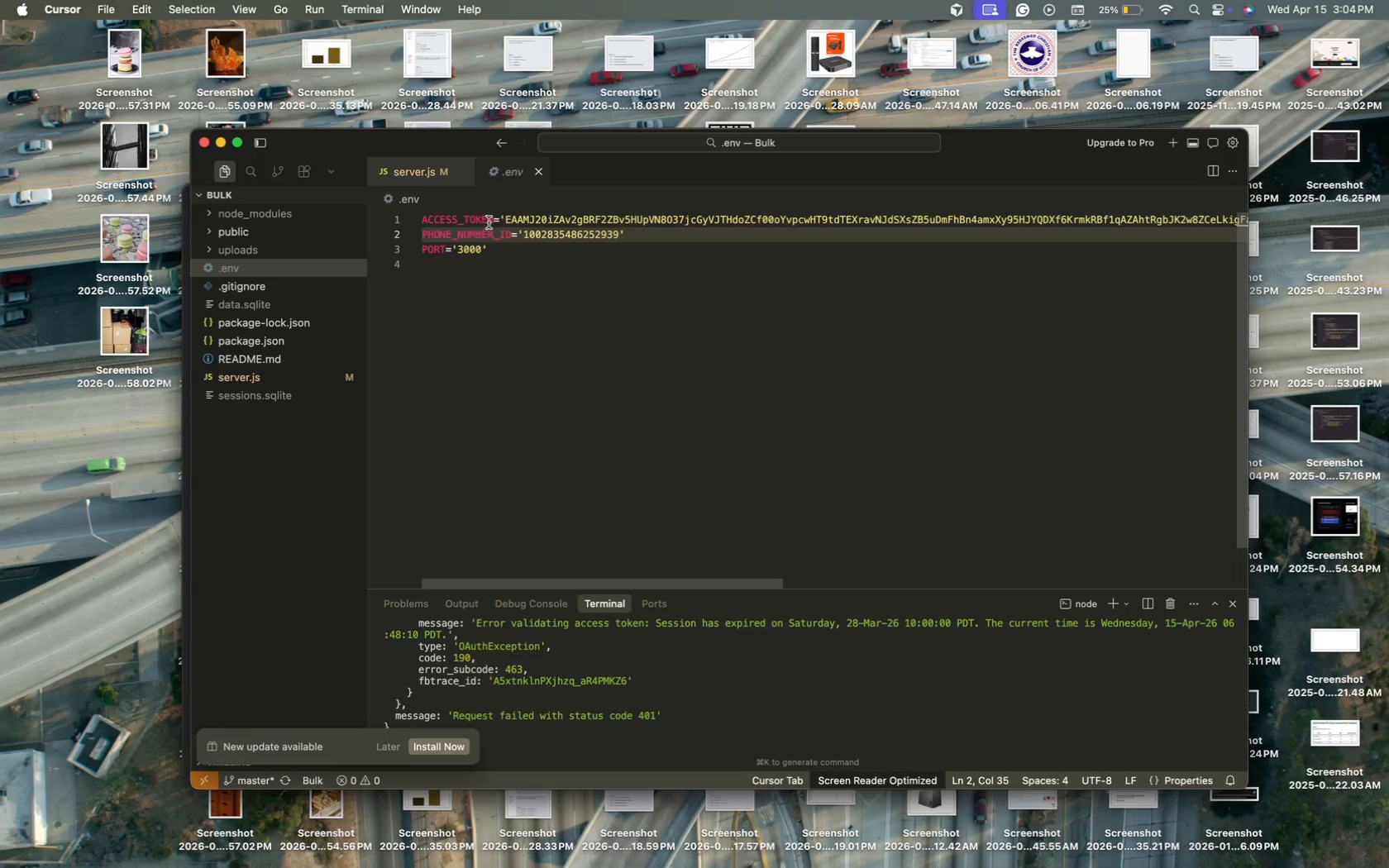 
left_click_drag(start_coordinate=[505, 217], to_coordinate=[1229, 218])
 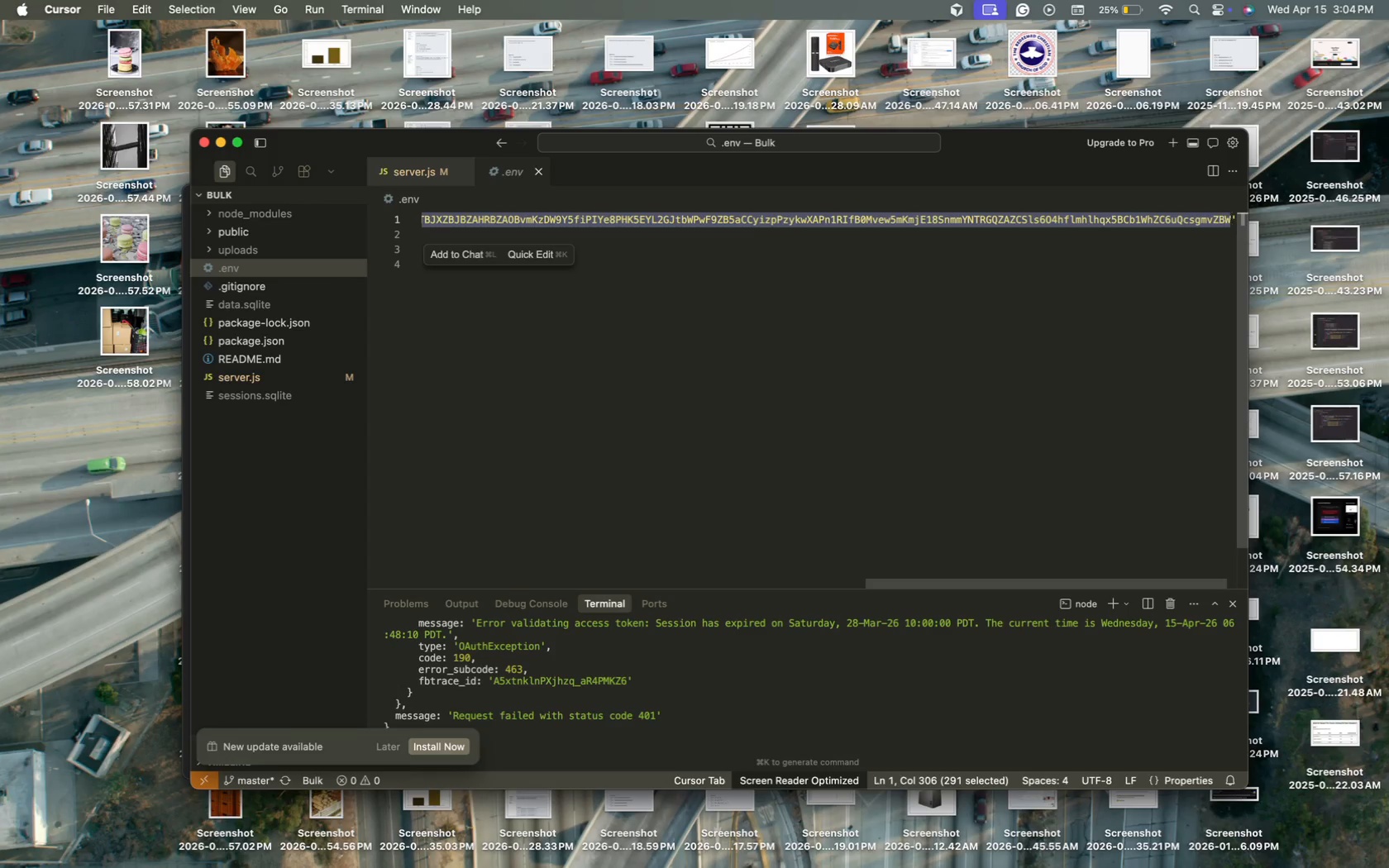 
key(Backspace)
 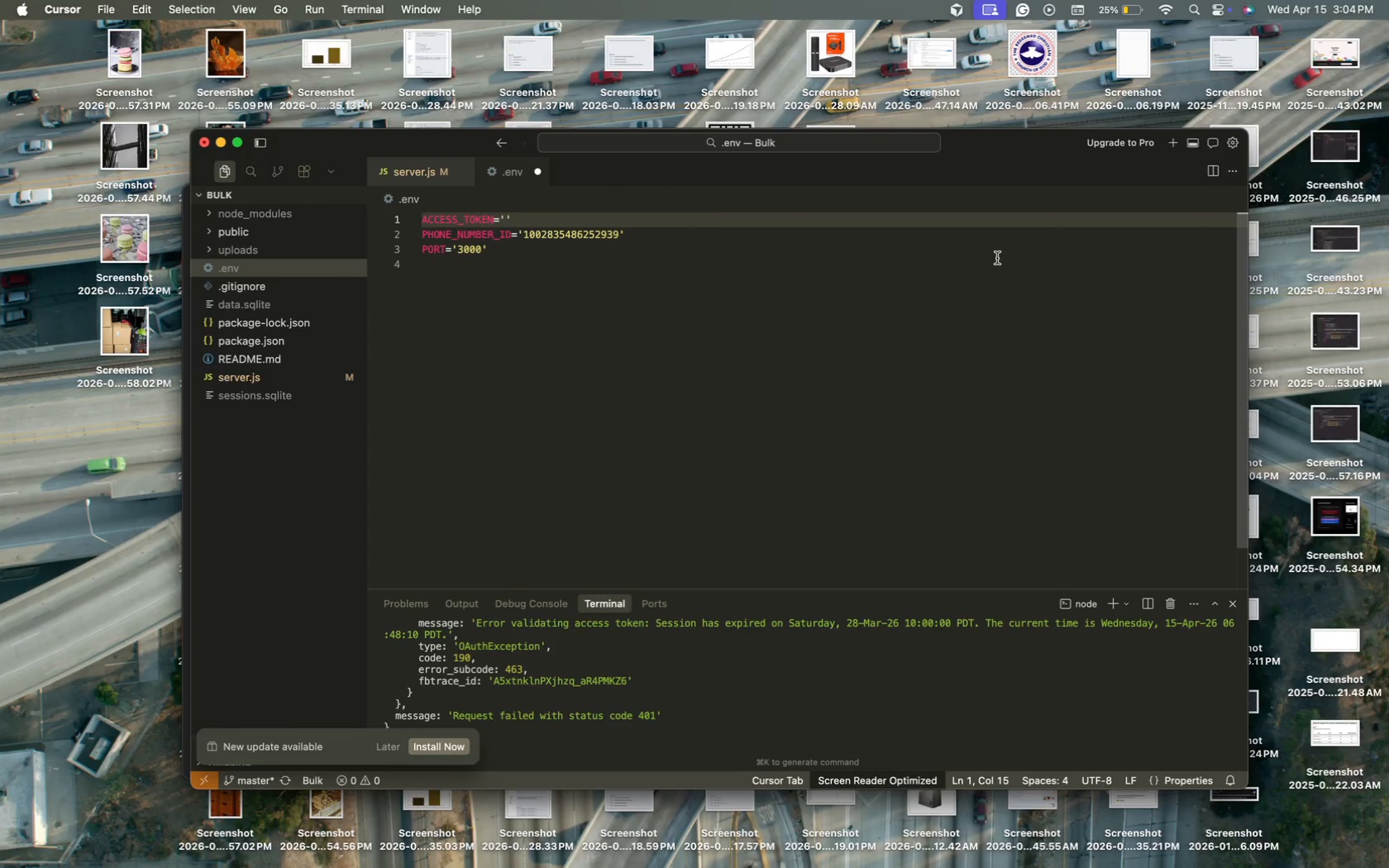 
key(Meta+V)
 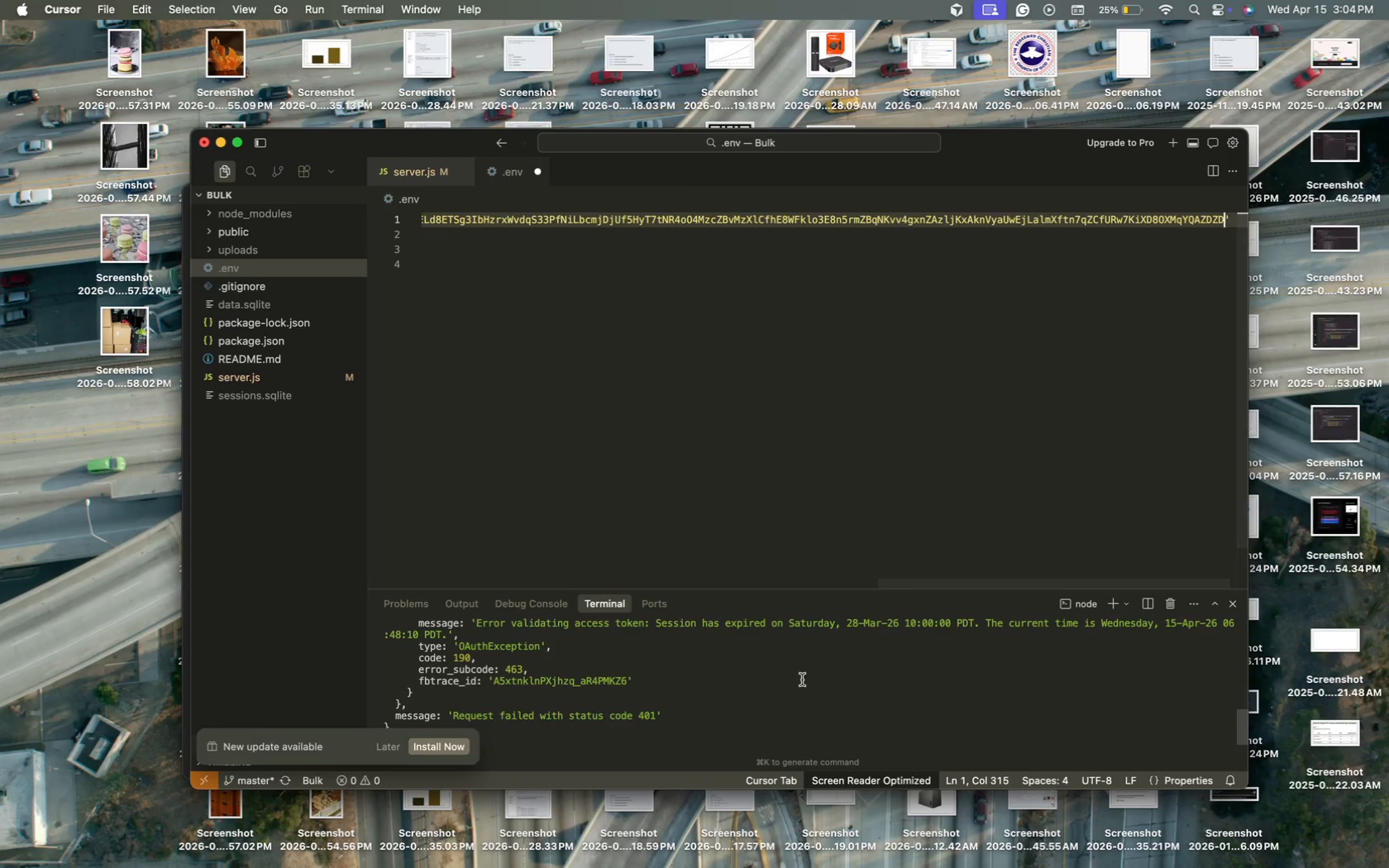 
scroll: coordinate [997, 258], scroll_direction: up, amount: 1.0
 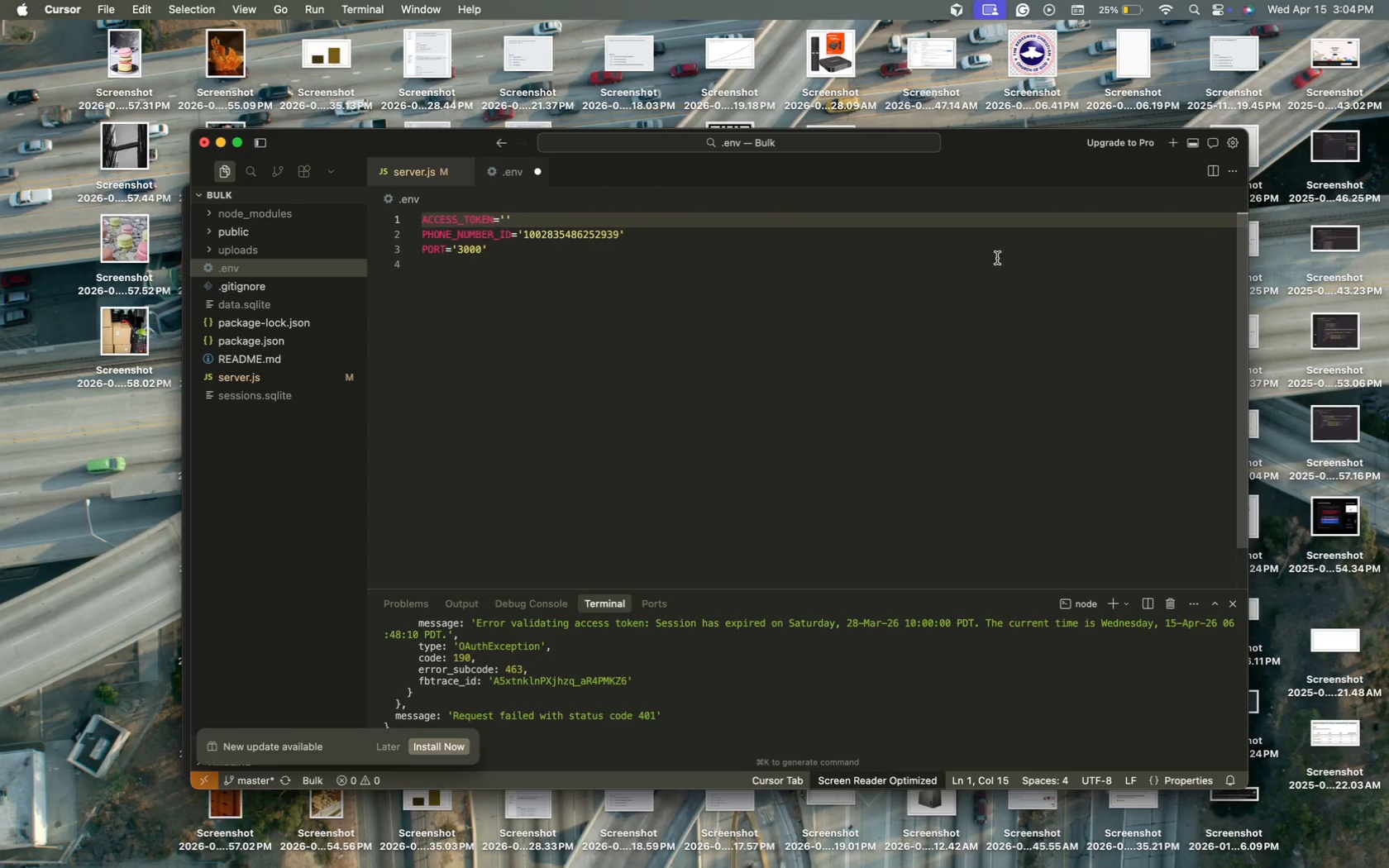 
scroll: coordinate [729, 721], scroll_direction: down, amount: 9.0
 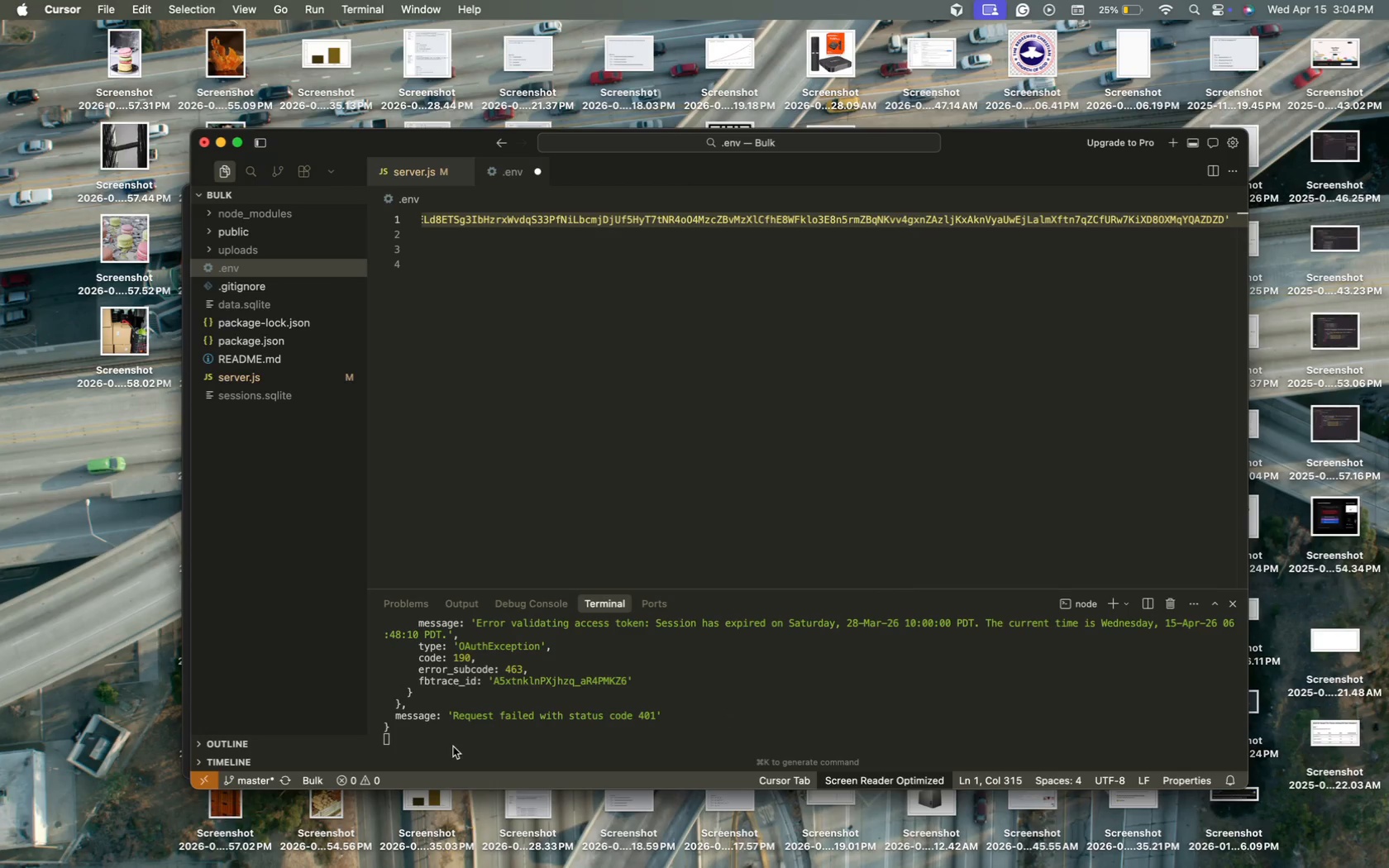 
key(Control+C)
 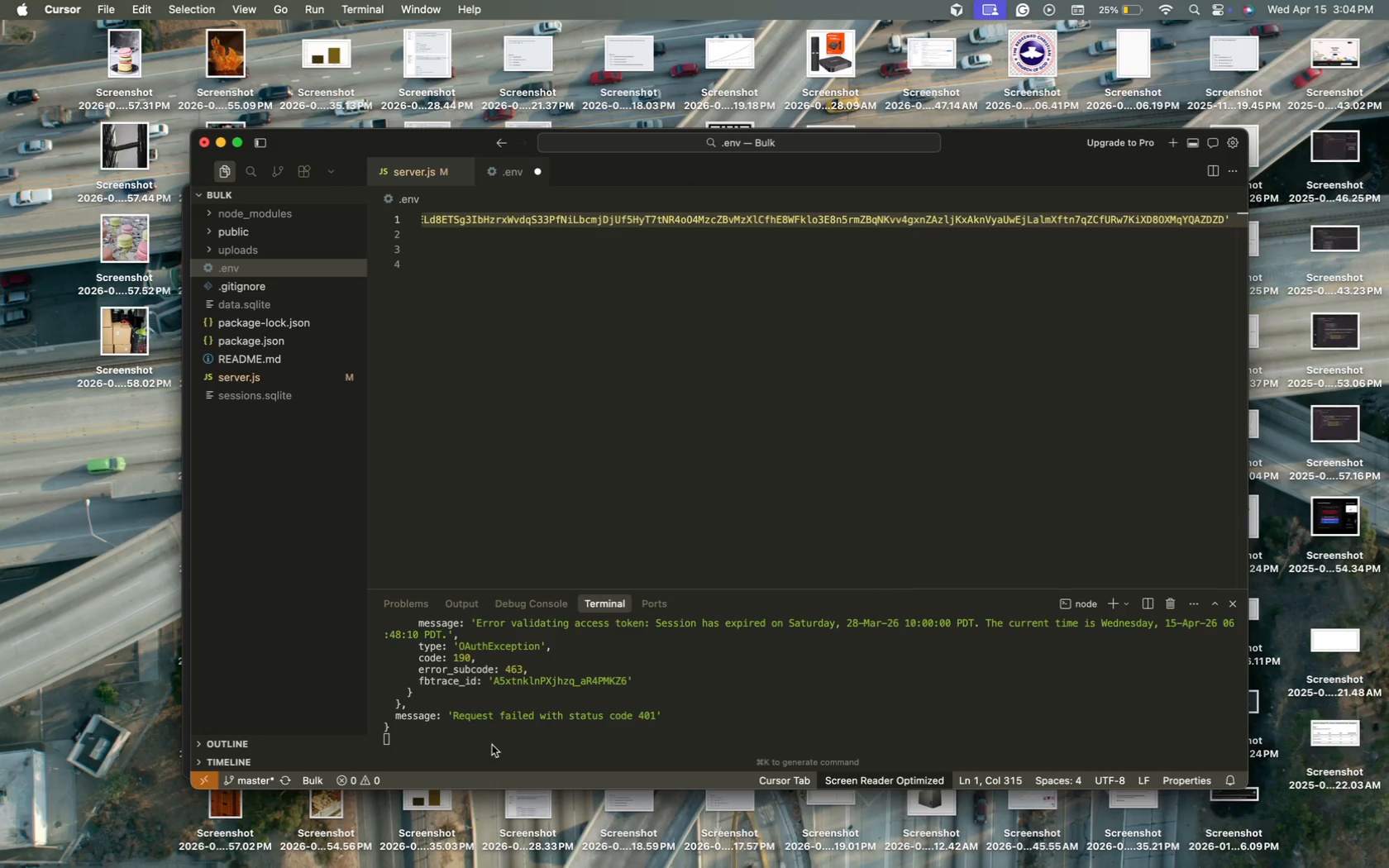 
left_click([467, 741])
 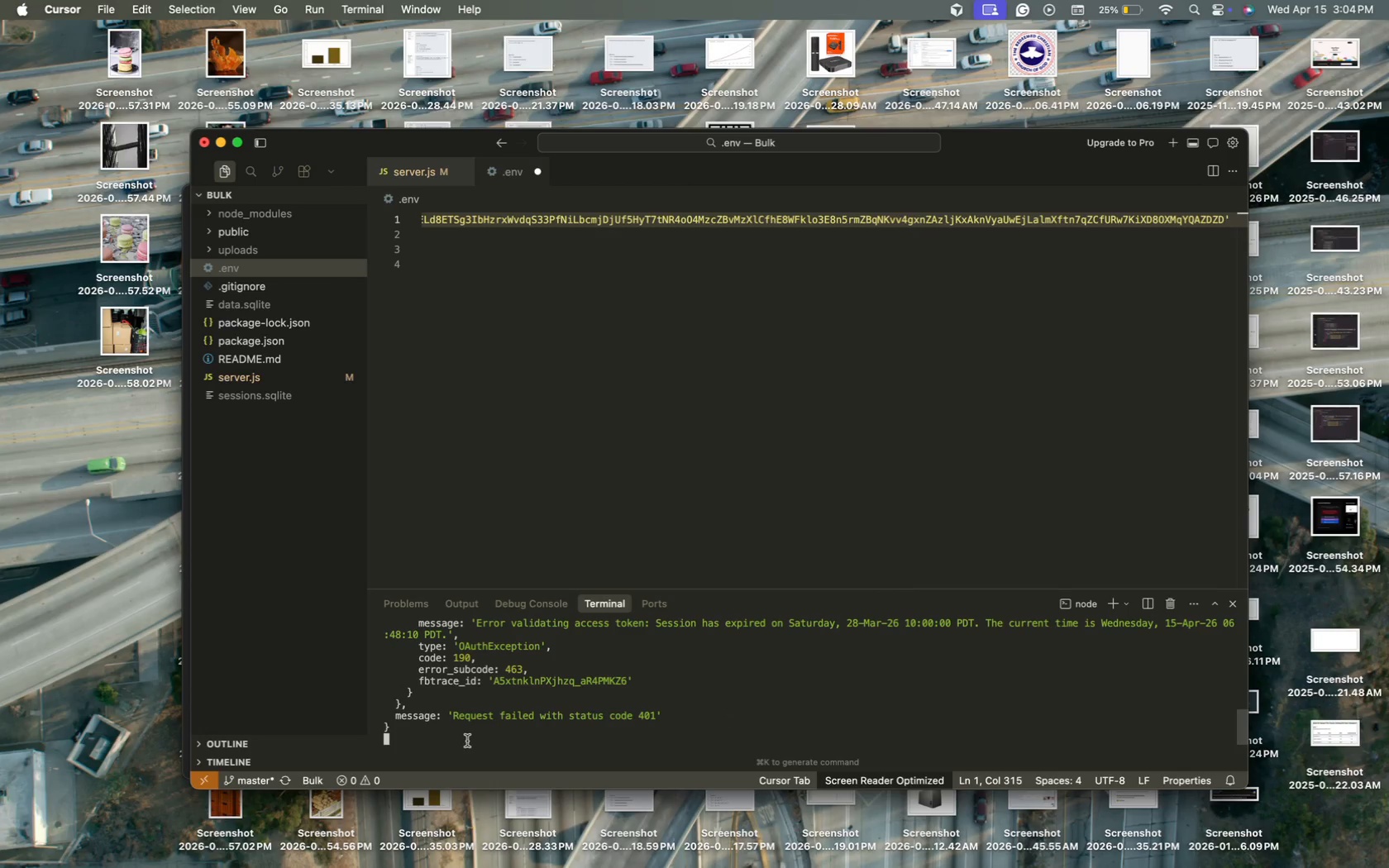 
key(Control+C)
 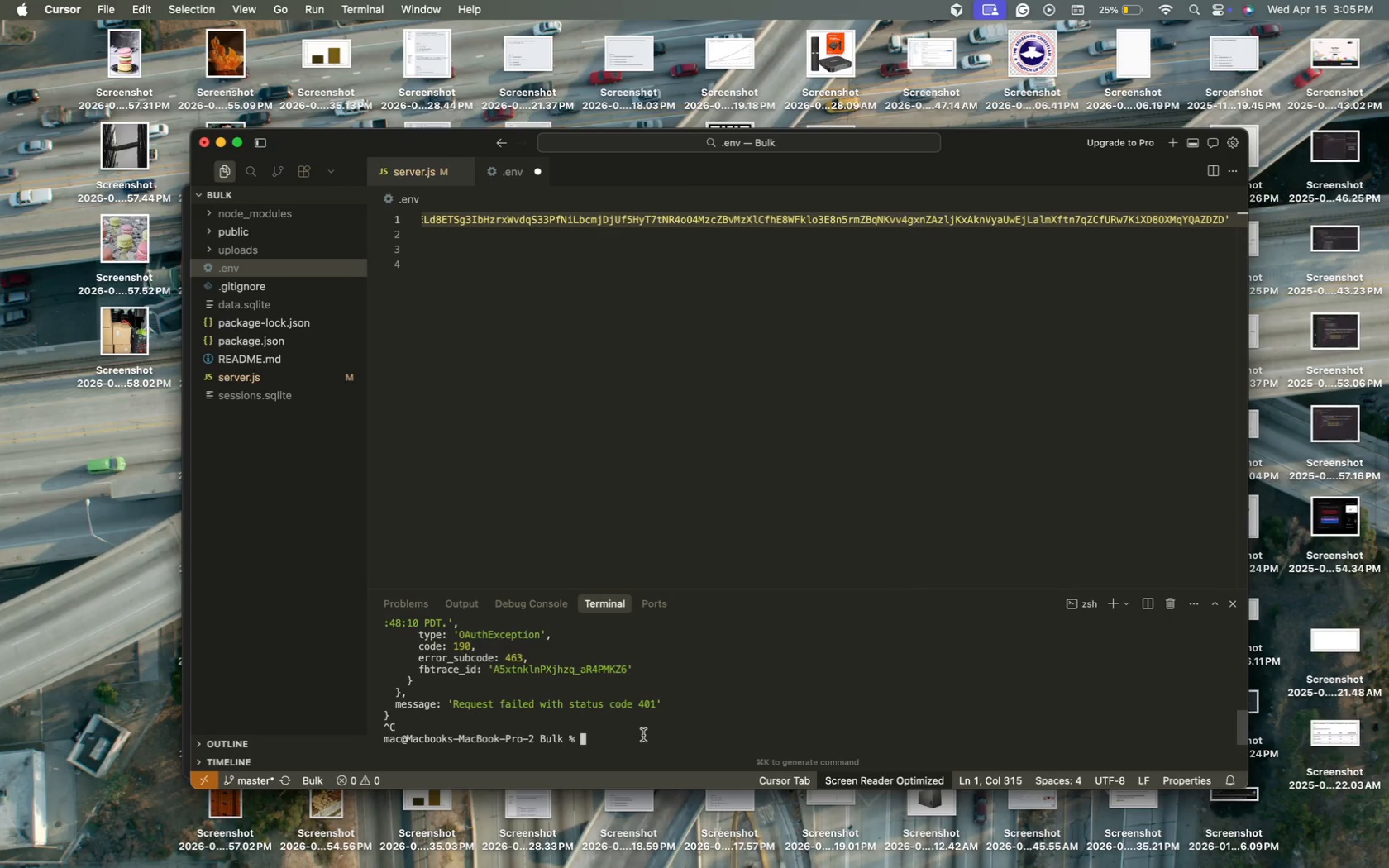 
type(npm start)
 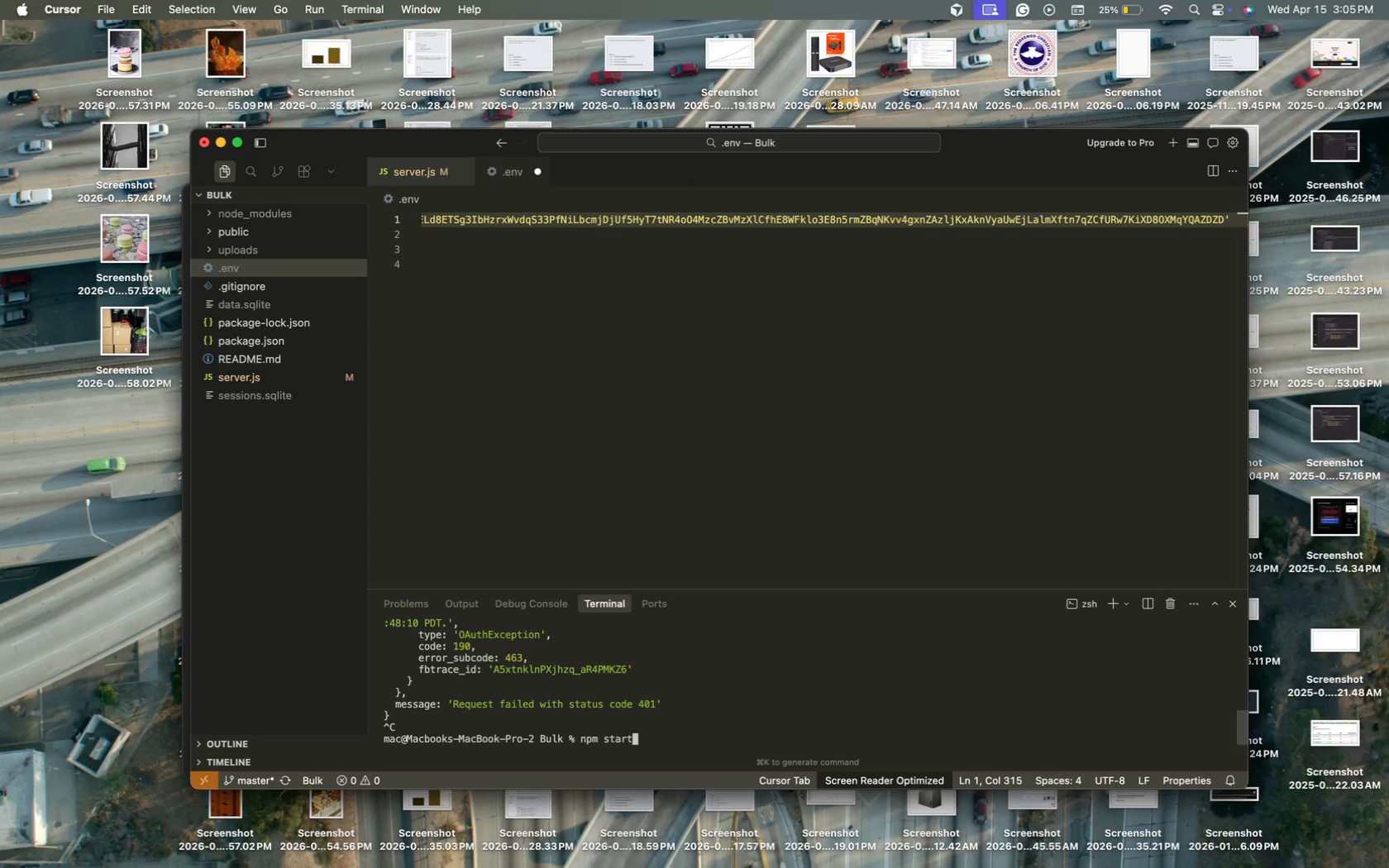 
key(Enter)
 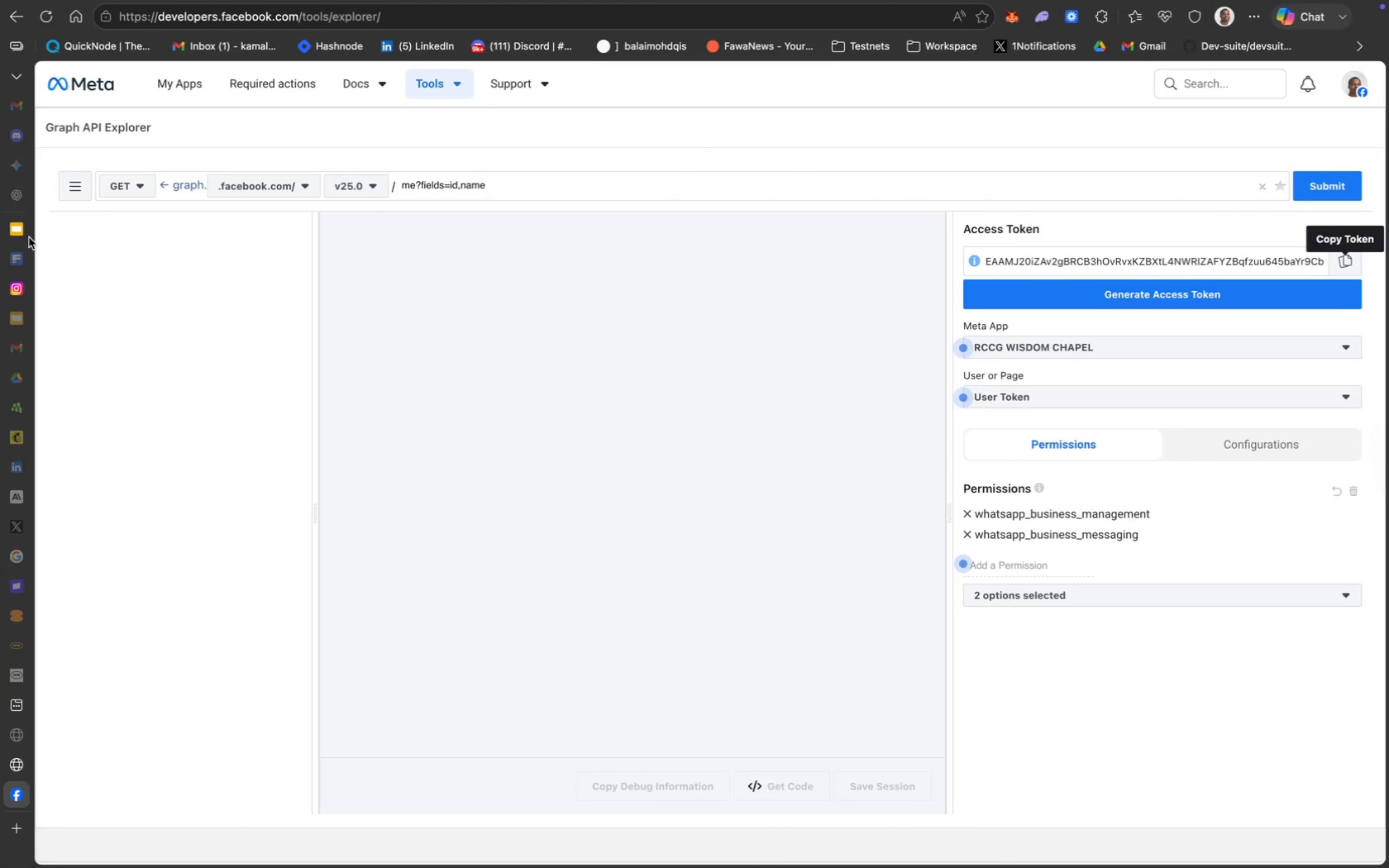 
scroll: coordinate [469, 274], scroll_direction: up, amount: 41.0
 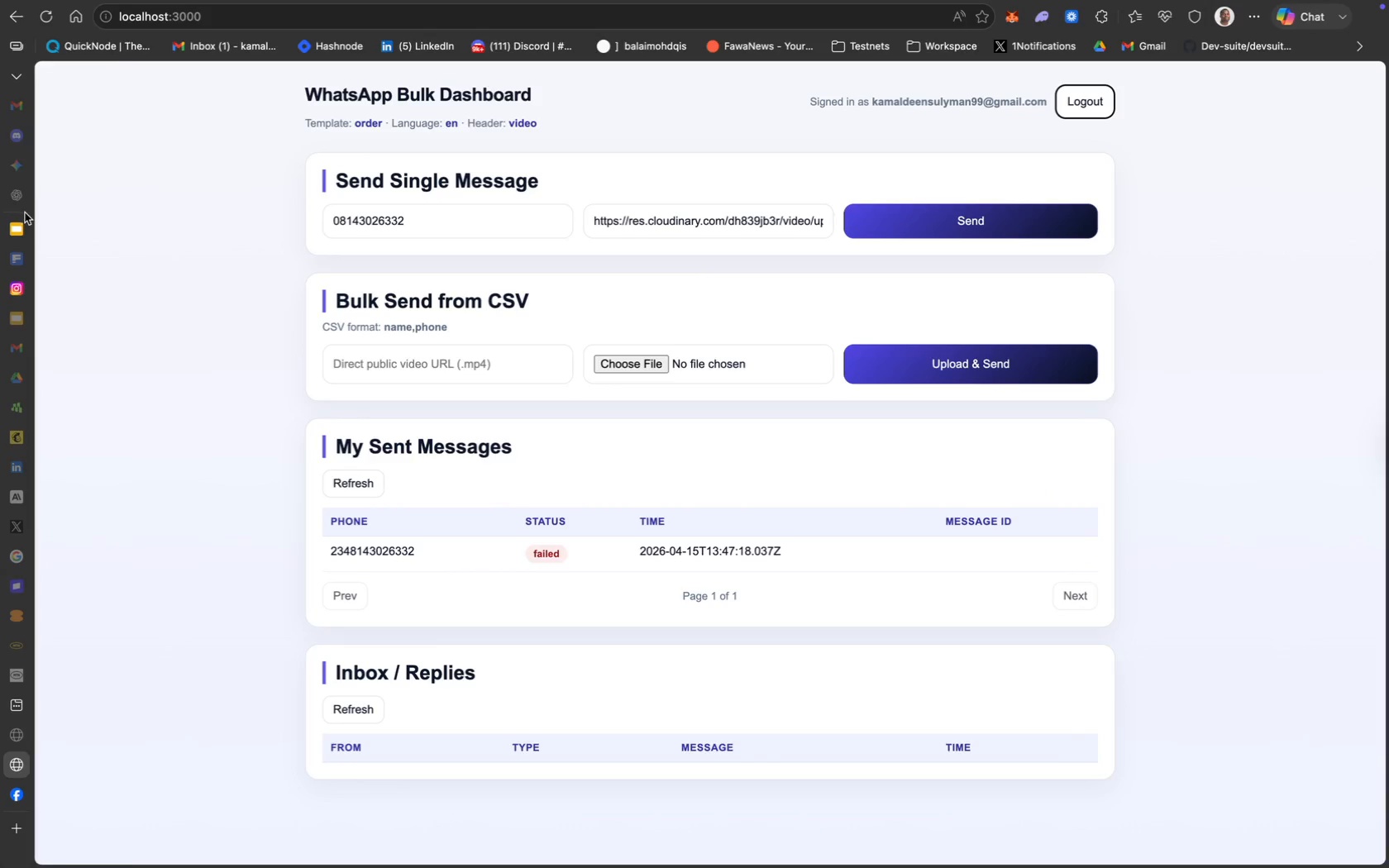 
left_click([554, 425])
 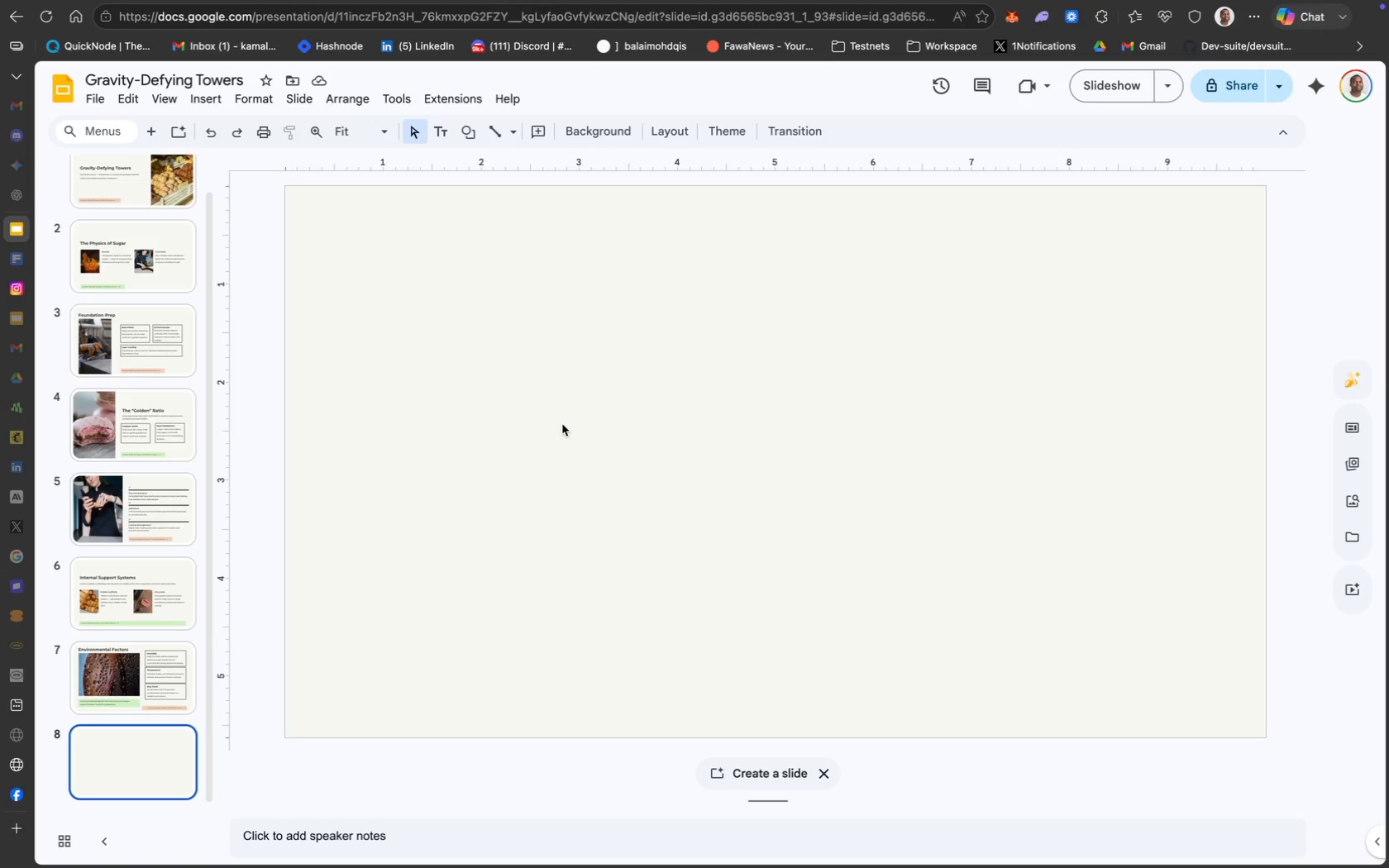 
wait(6.68)
 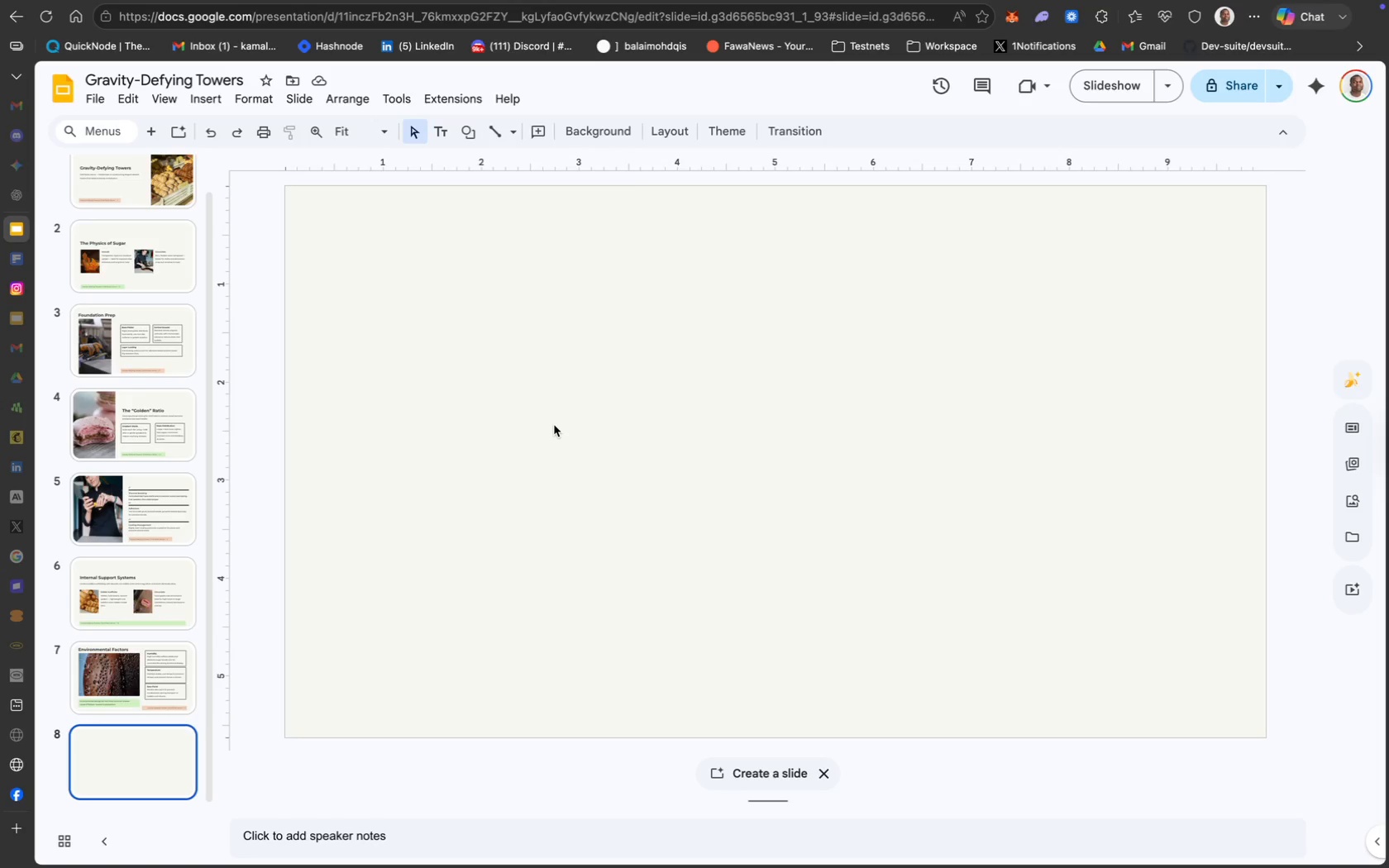 
left_click([225, 99])
 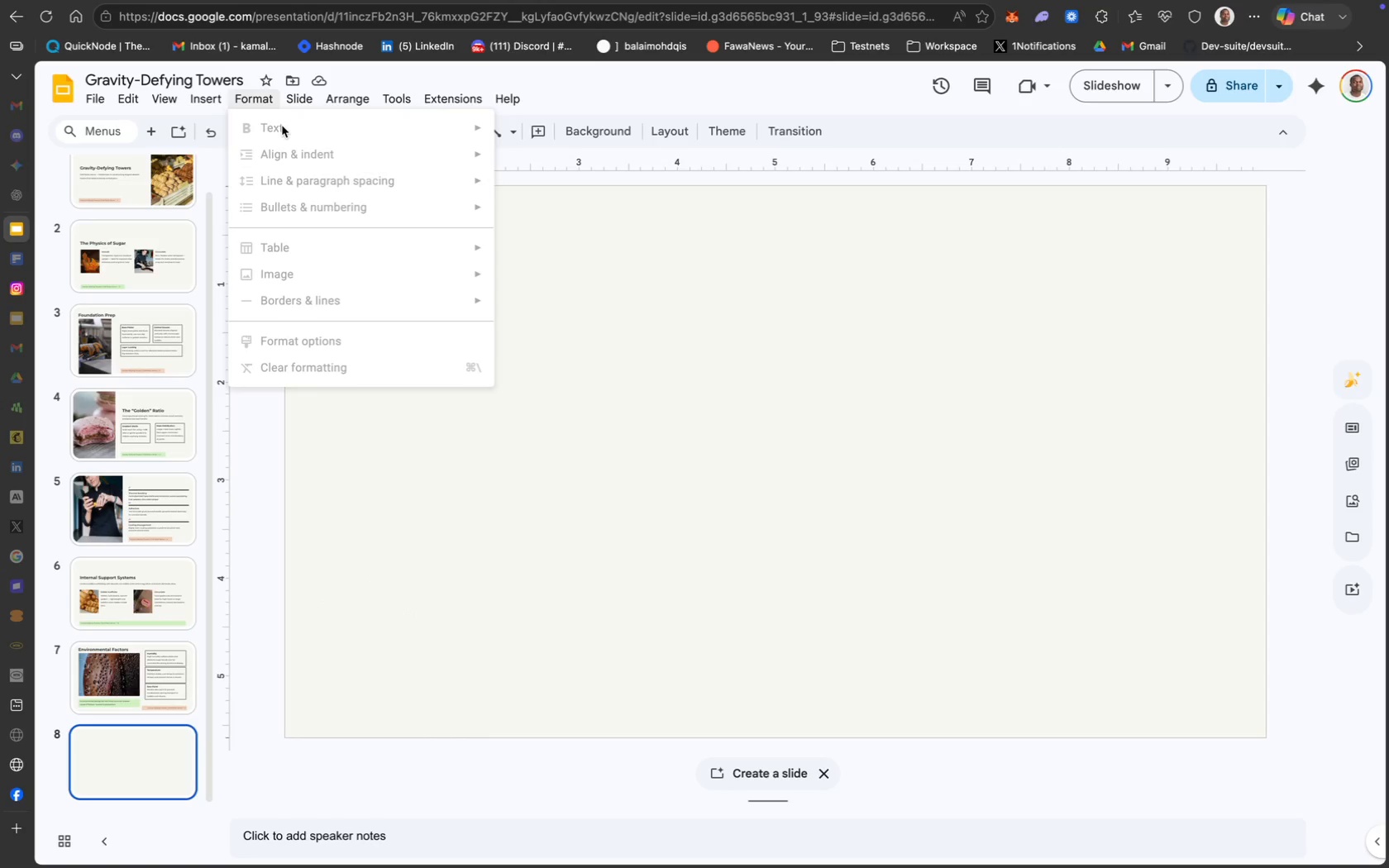 
left_click([210, 100])
 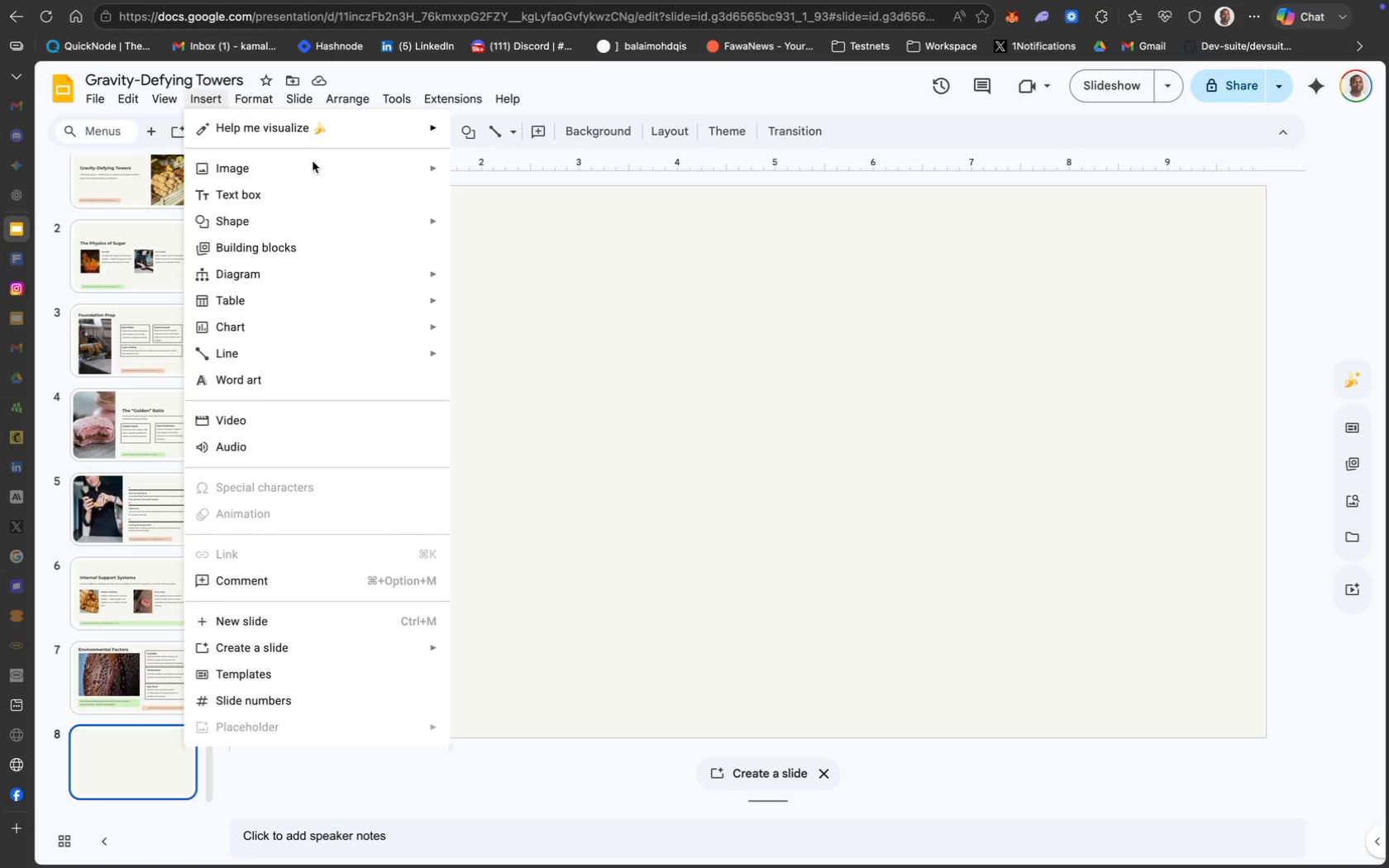 
left_click([329, 172])
 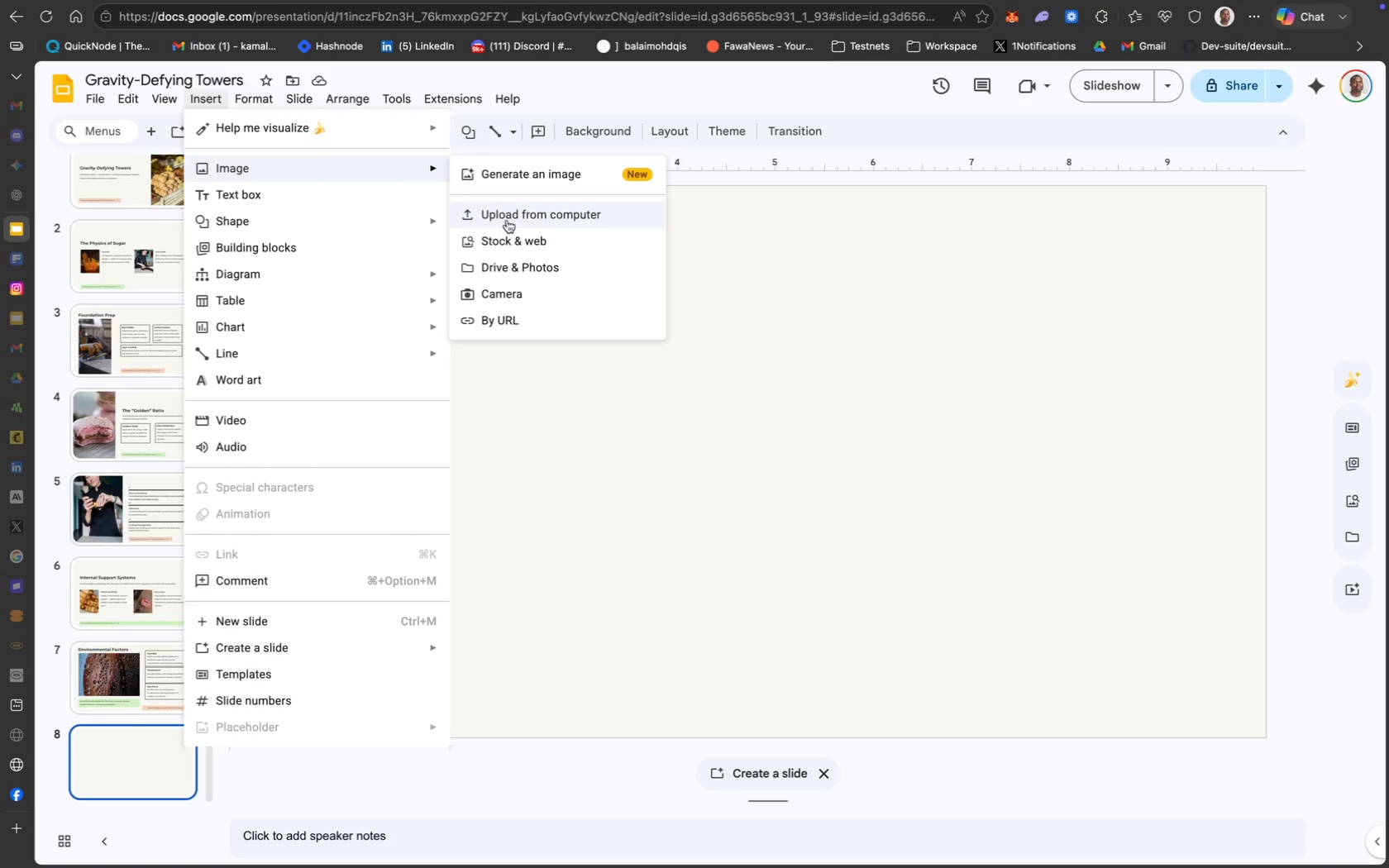 
left_click([508, 220])
 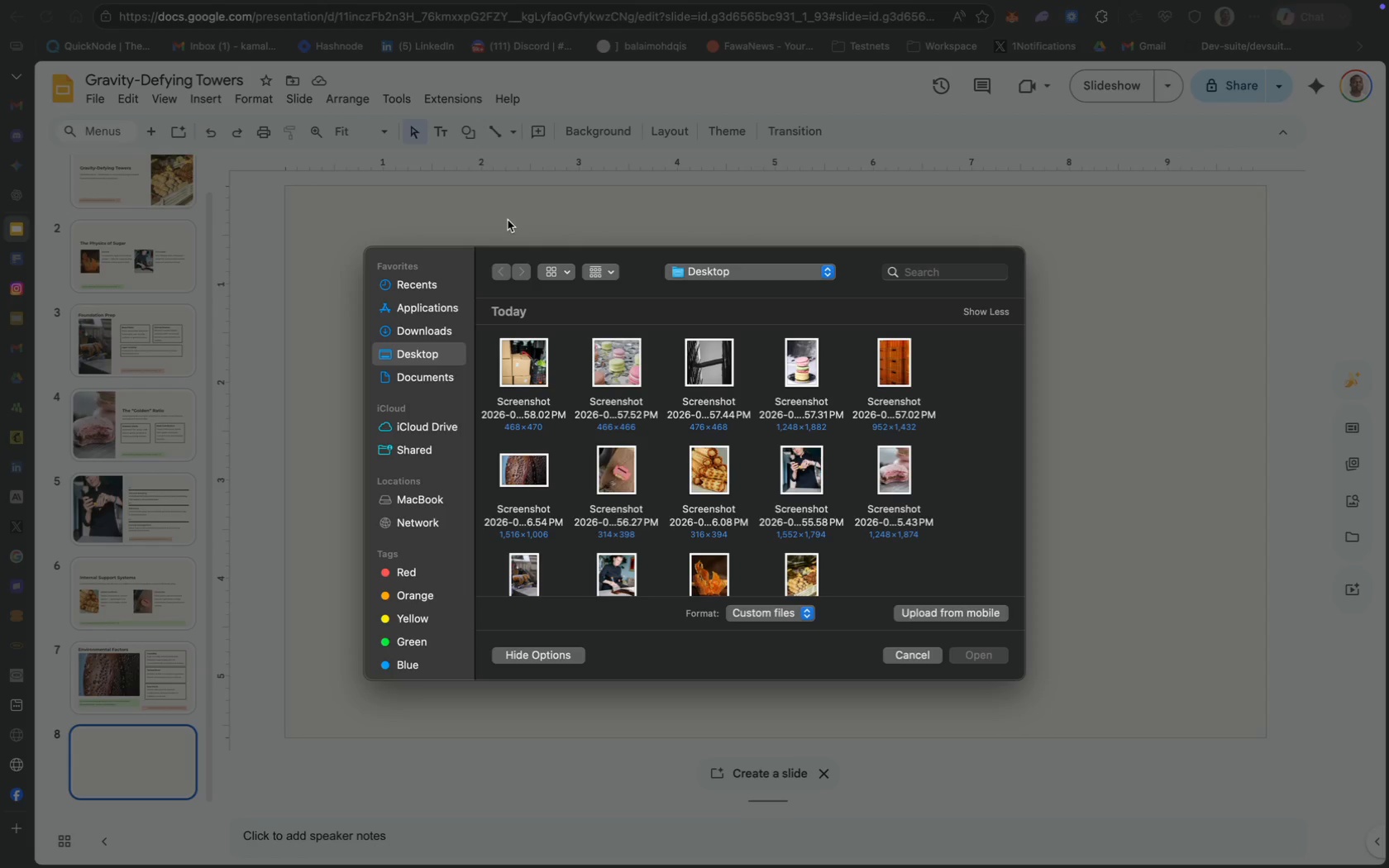 
wait(14.94)
 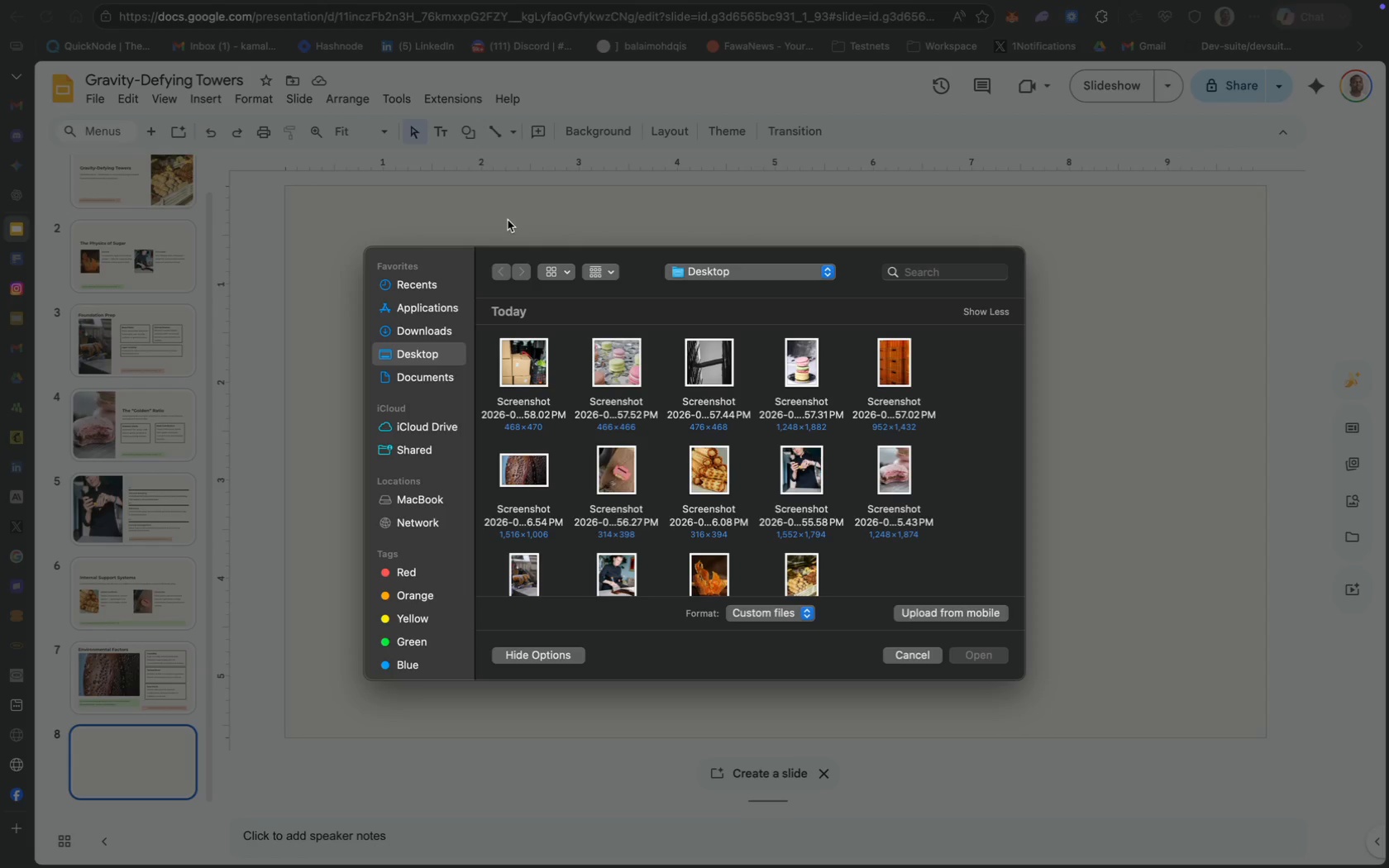 
scroll: coordinate [704, 480], scroll_direction: down, amount: 12.0
 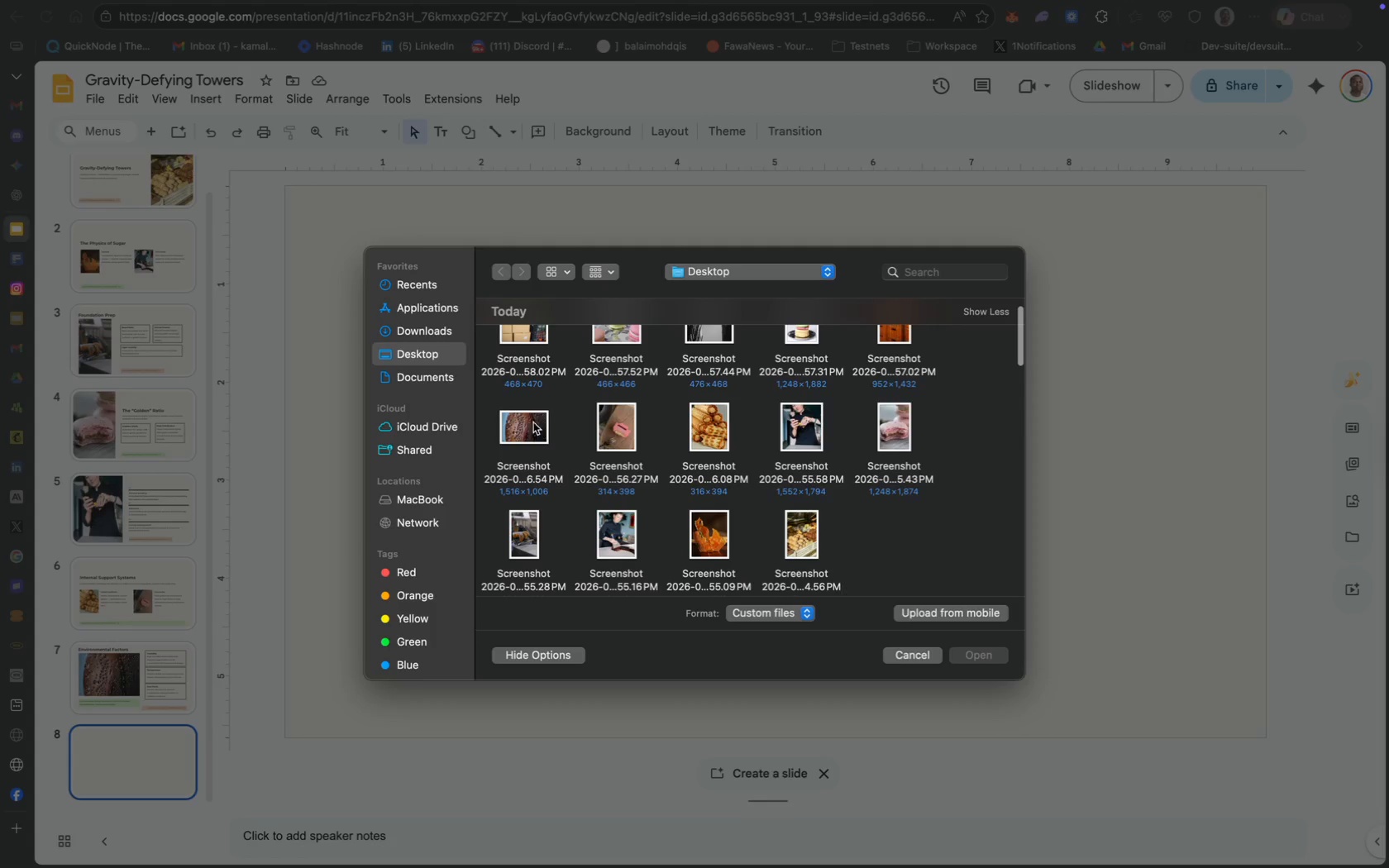 
scroll: coordinate [554, 411], scroll_direction: up, amount: 14.0
 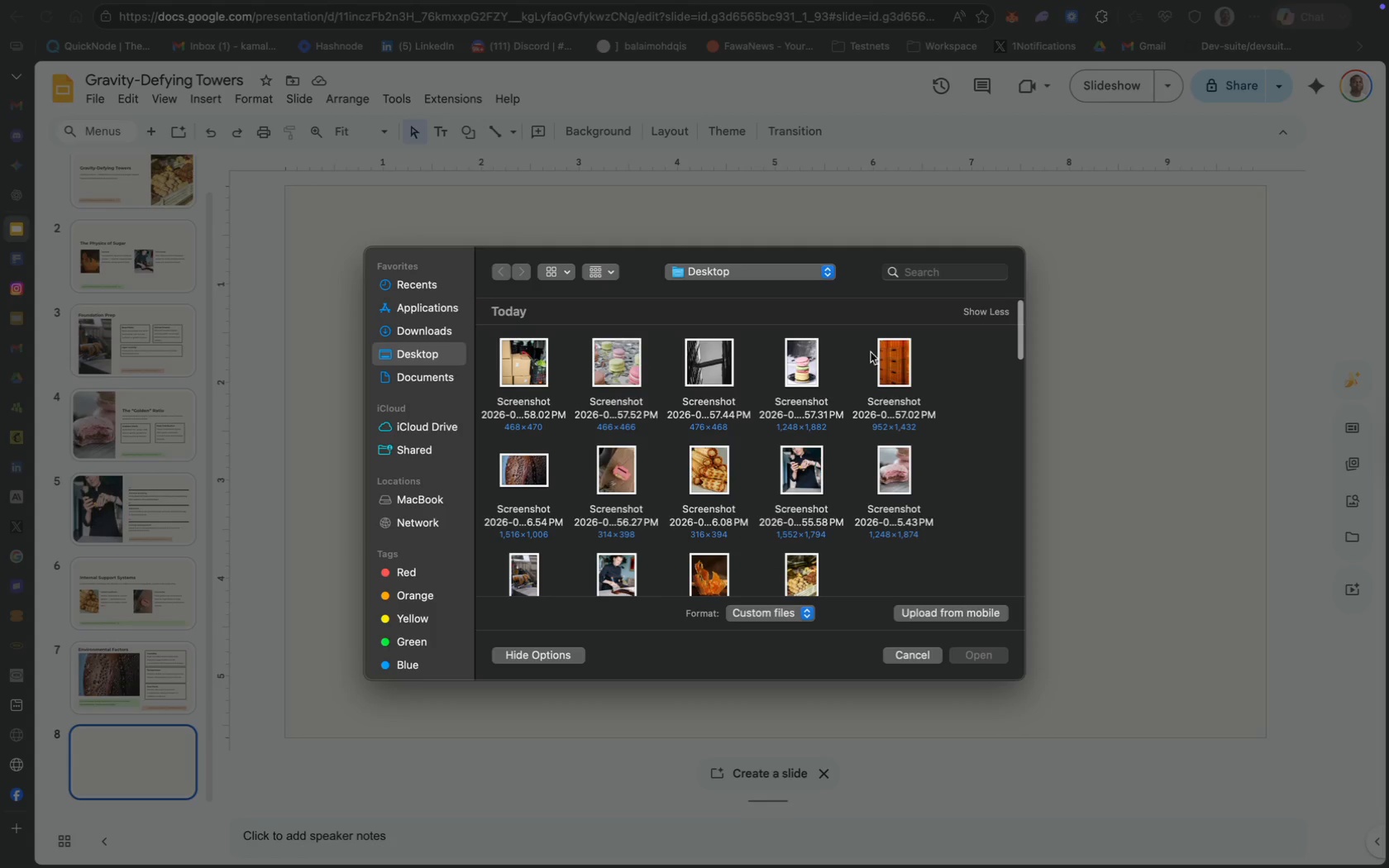 
left_click([891, 360])
 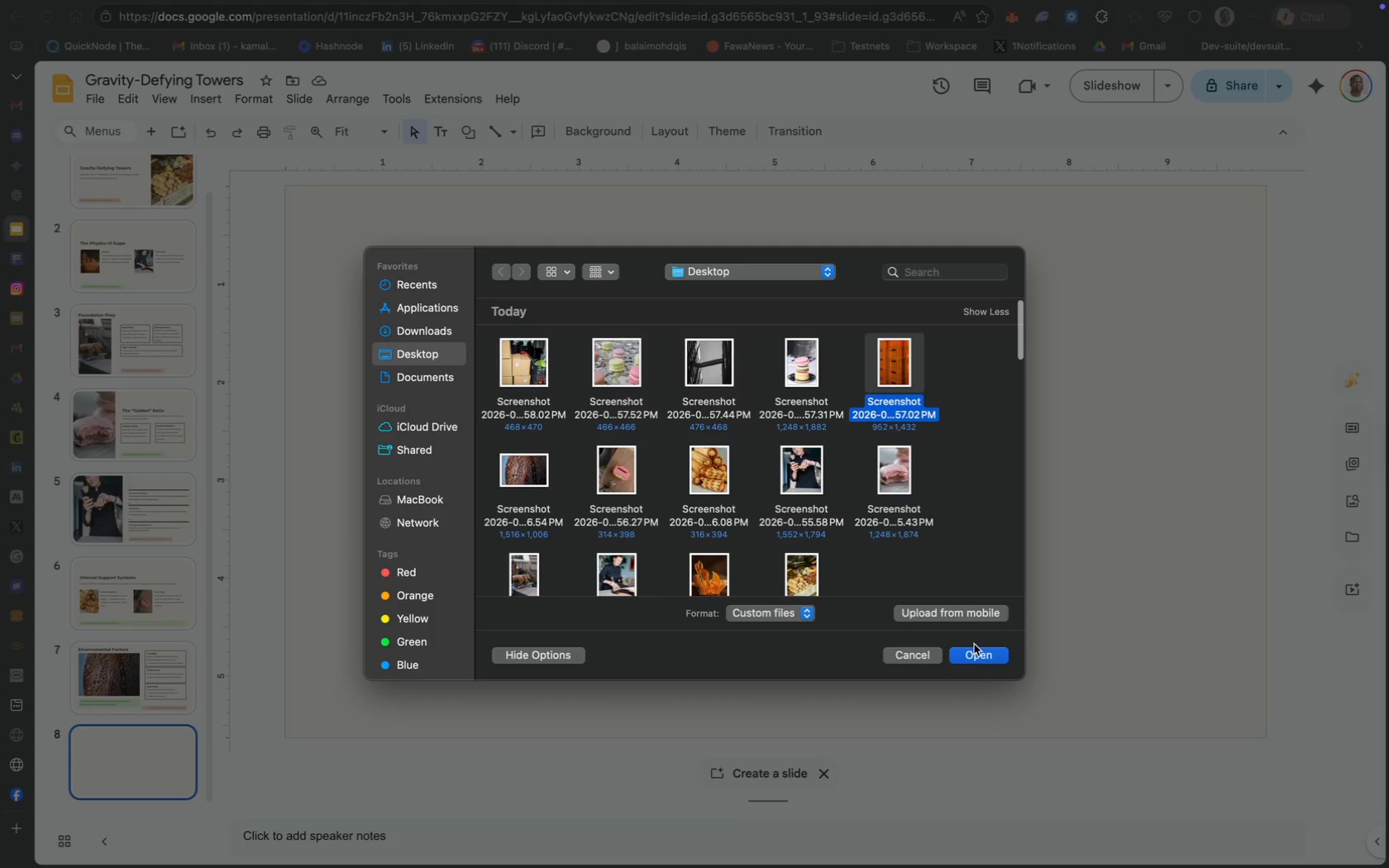 
left_click([977, 653])
 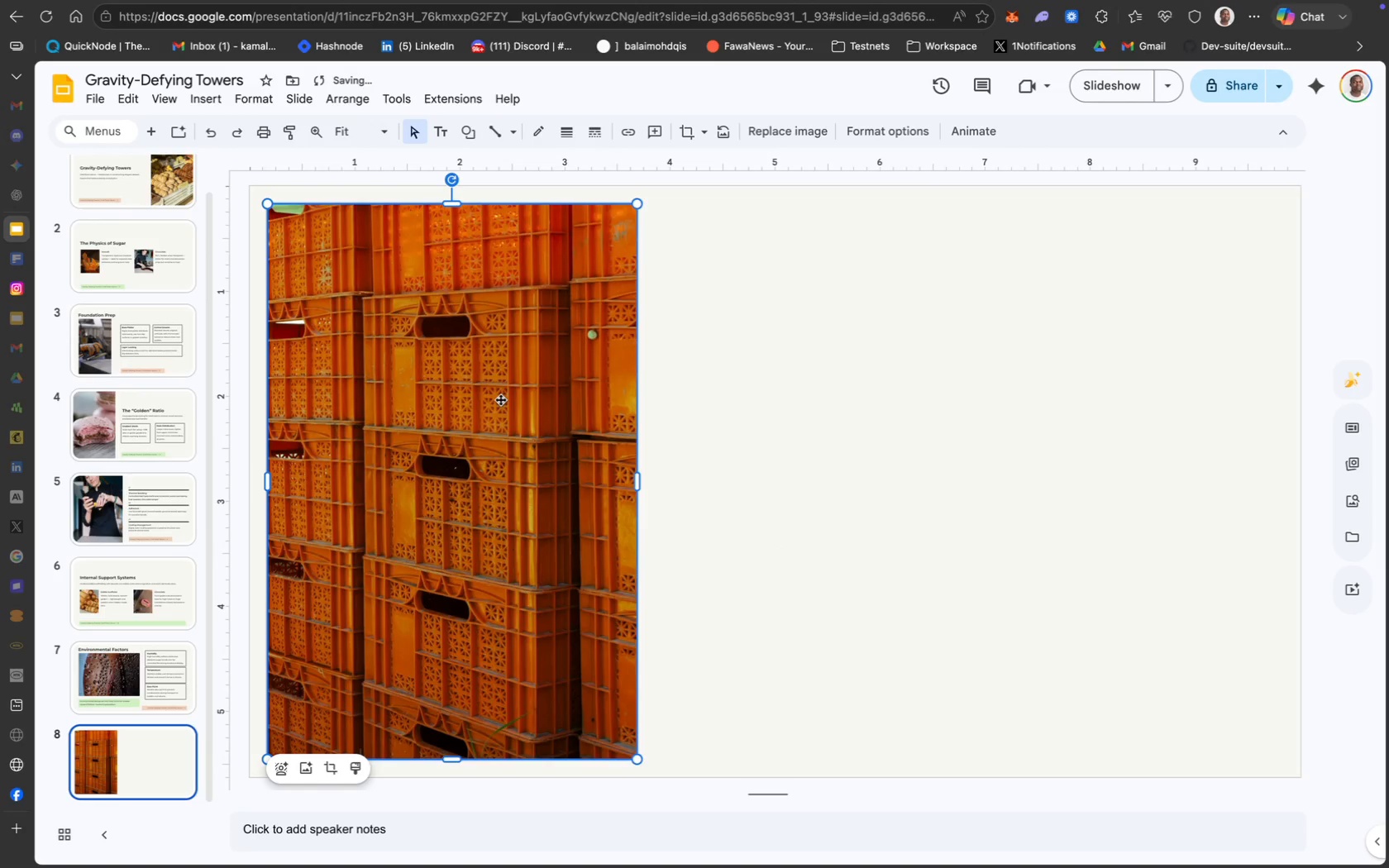 
left_click_drag(start_coordinate=[483, 399], to_coordinate=[502, 403])
 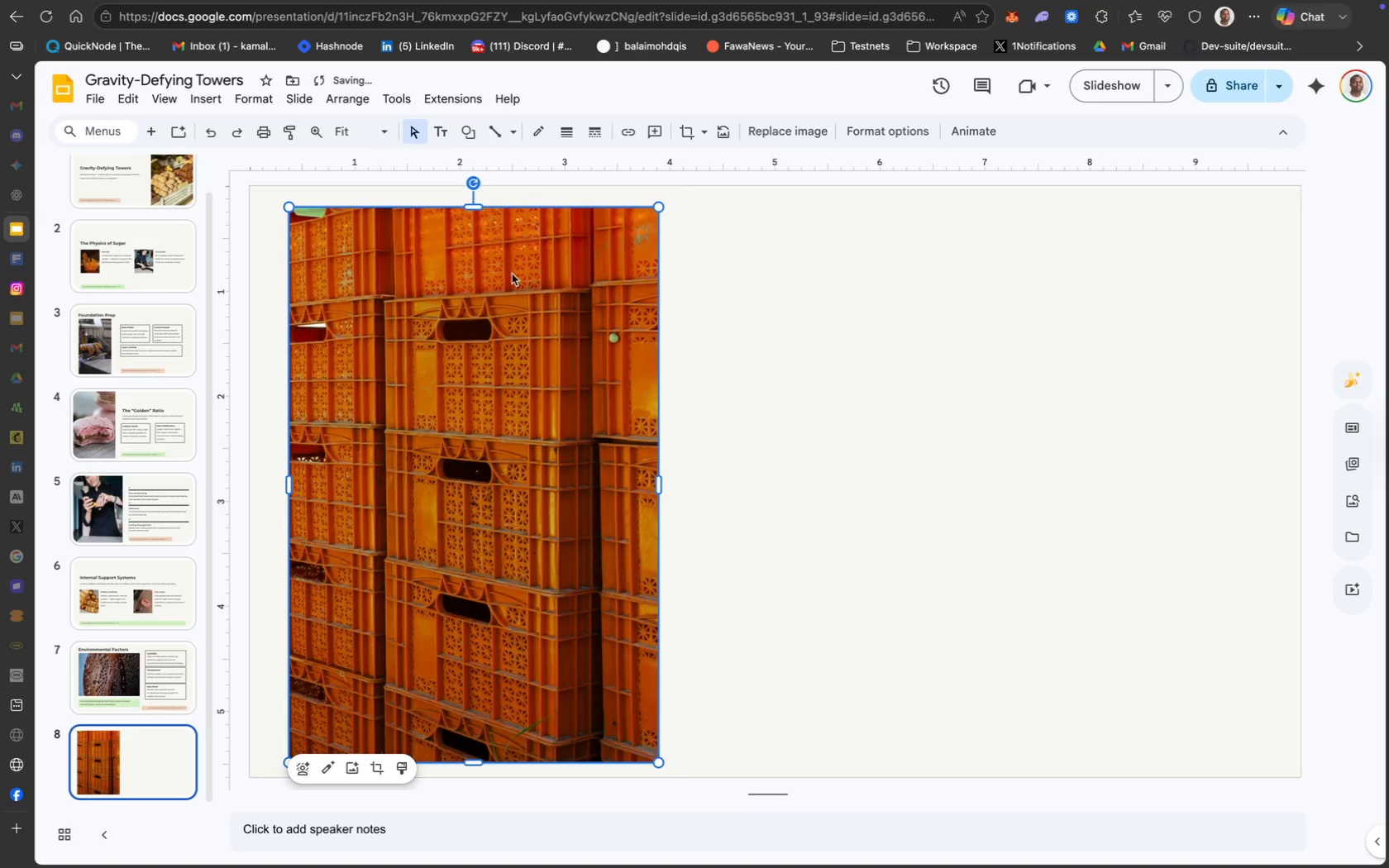 
left_click_drag(start_coordinate=[473, 208], to_coordinate=[460, 269])
 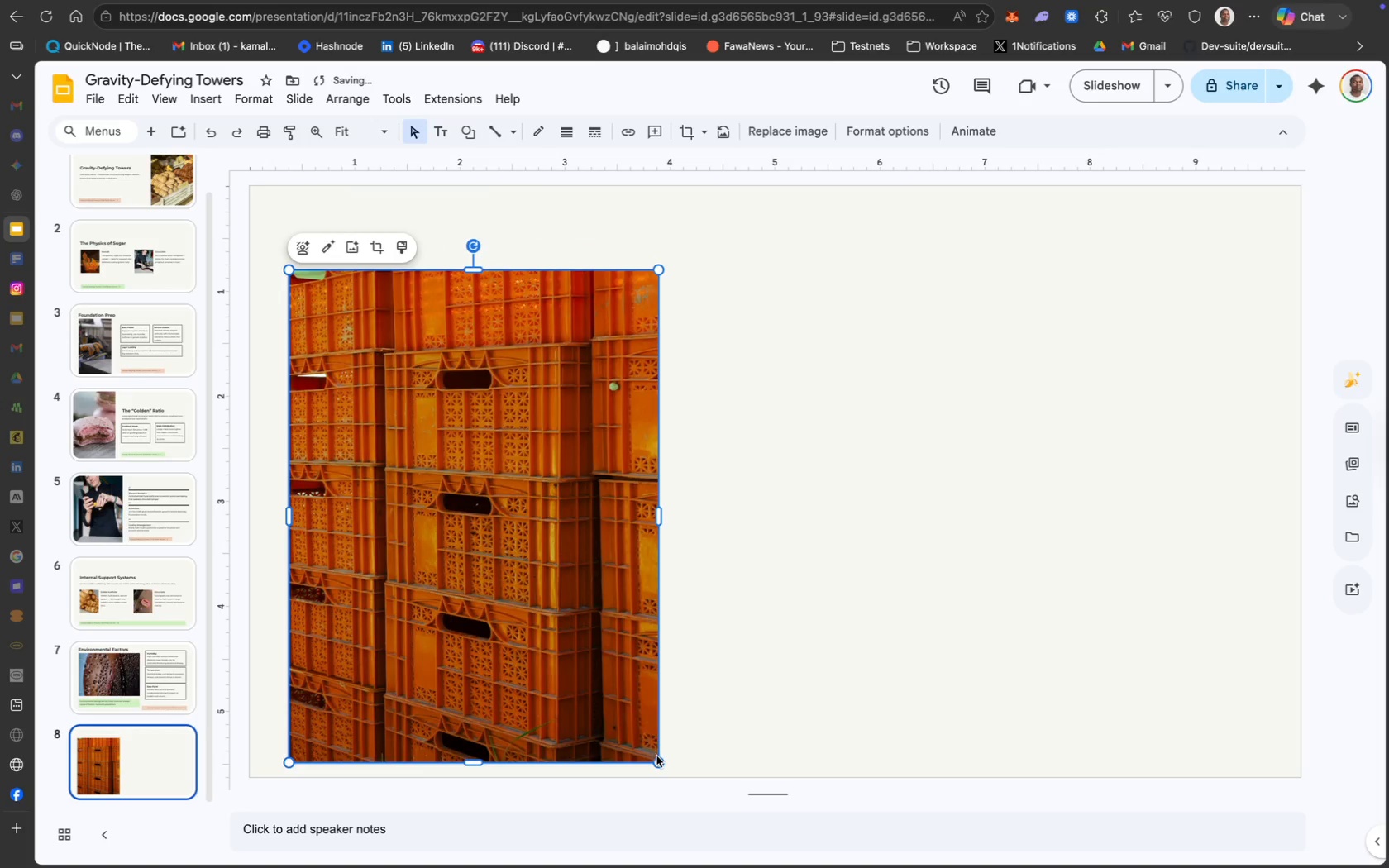 
left_click_drag(start_coordinate=[658, 761], to_coordinate=[644, 721])
 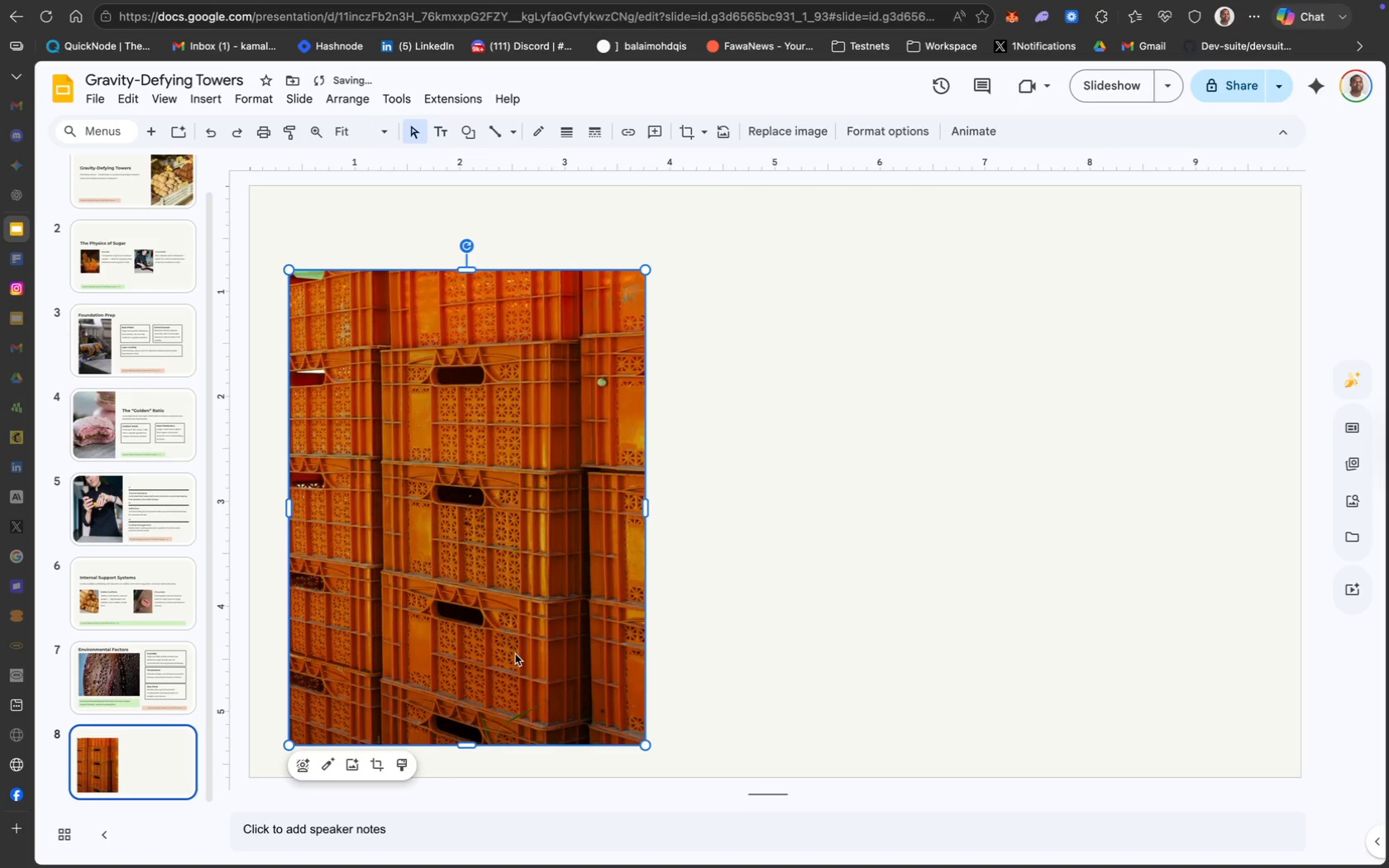 
left_click_drag(start_coordinate=[513, 651], to_coordinate=[513, 634])
 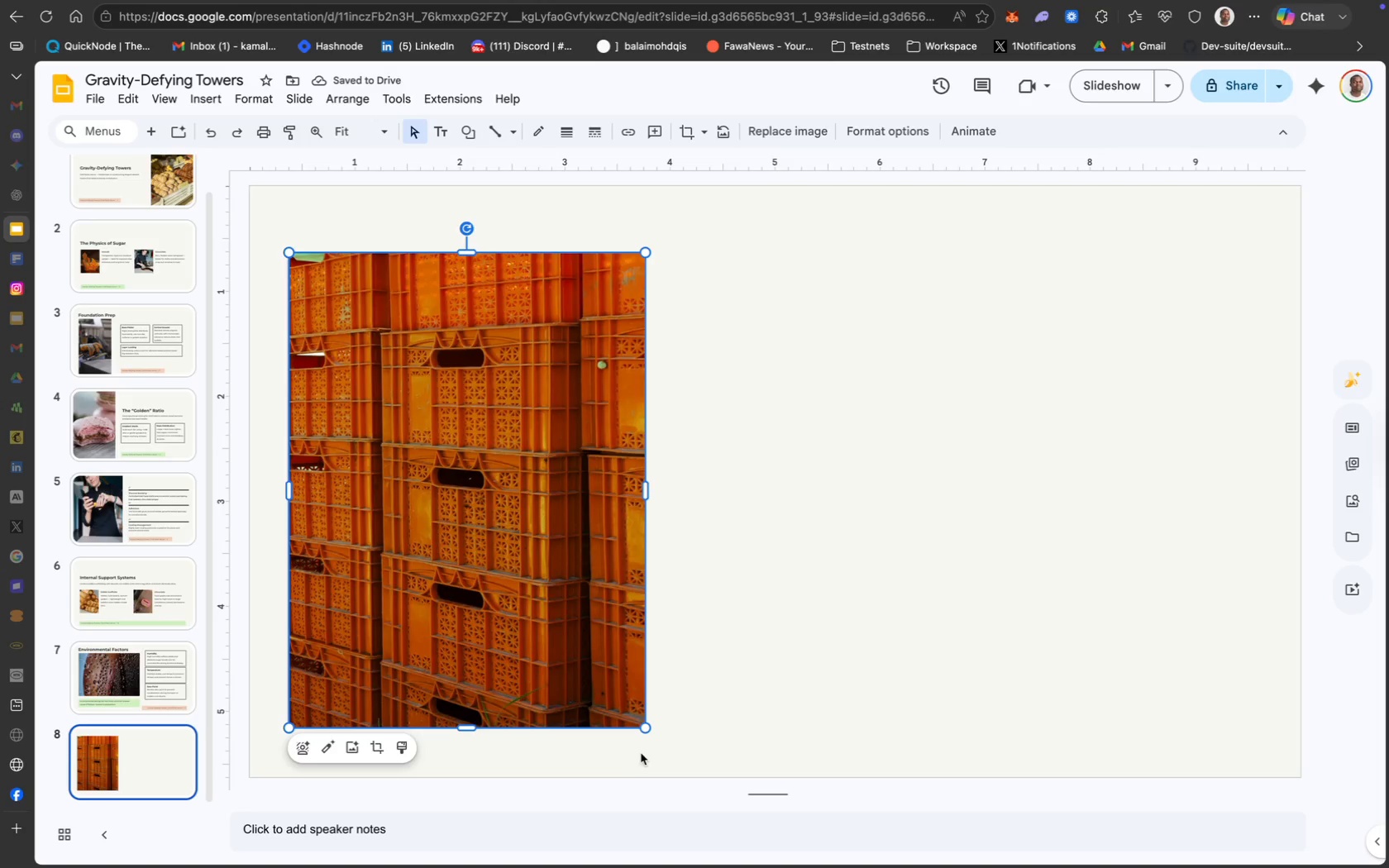 
wait(5.81)
 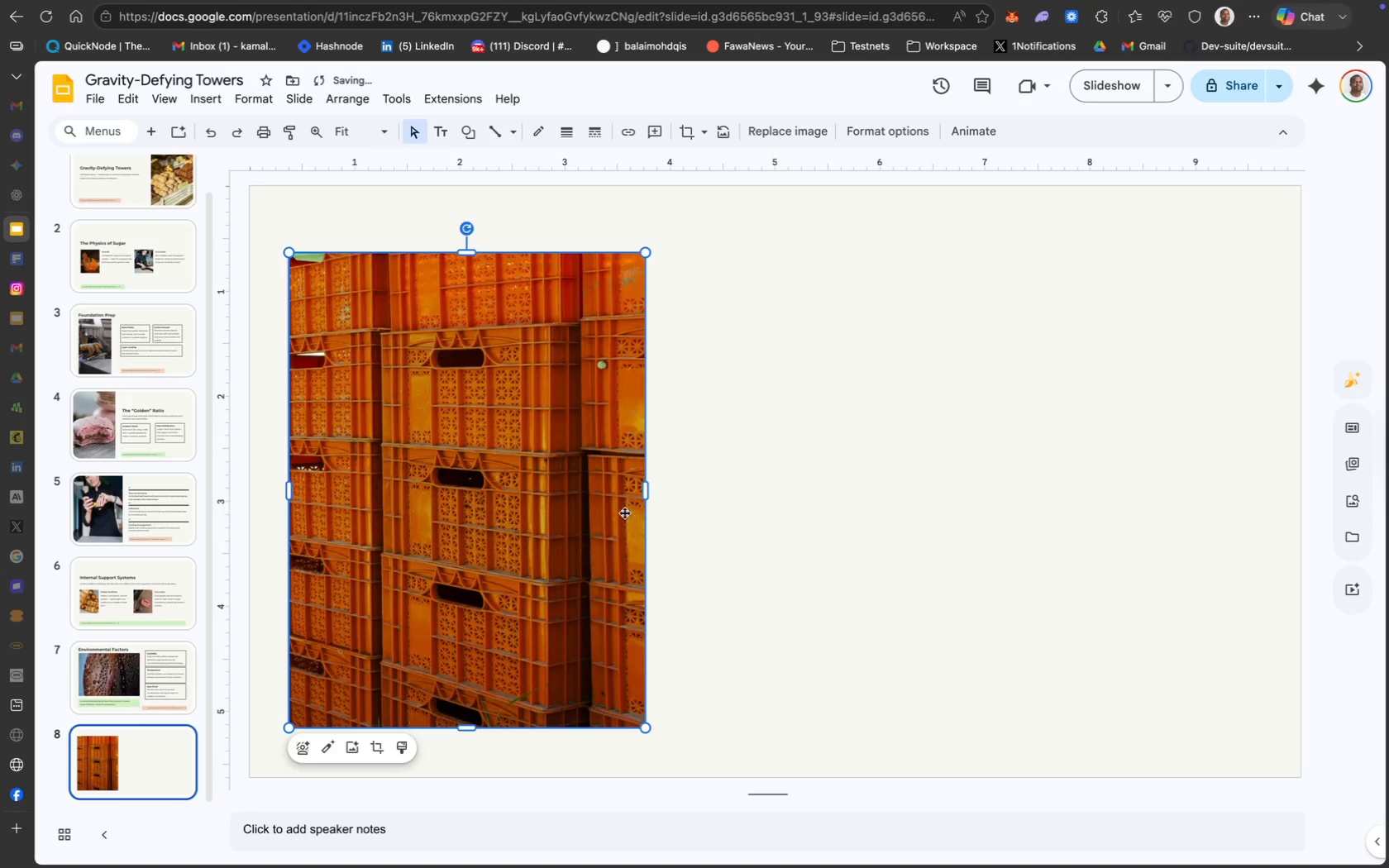 
left_click_drag(start_coordinate=[471, 726], to_coordinate=[471, 697])
 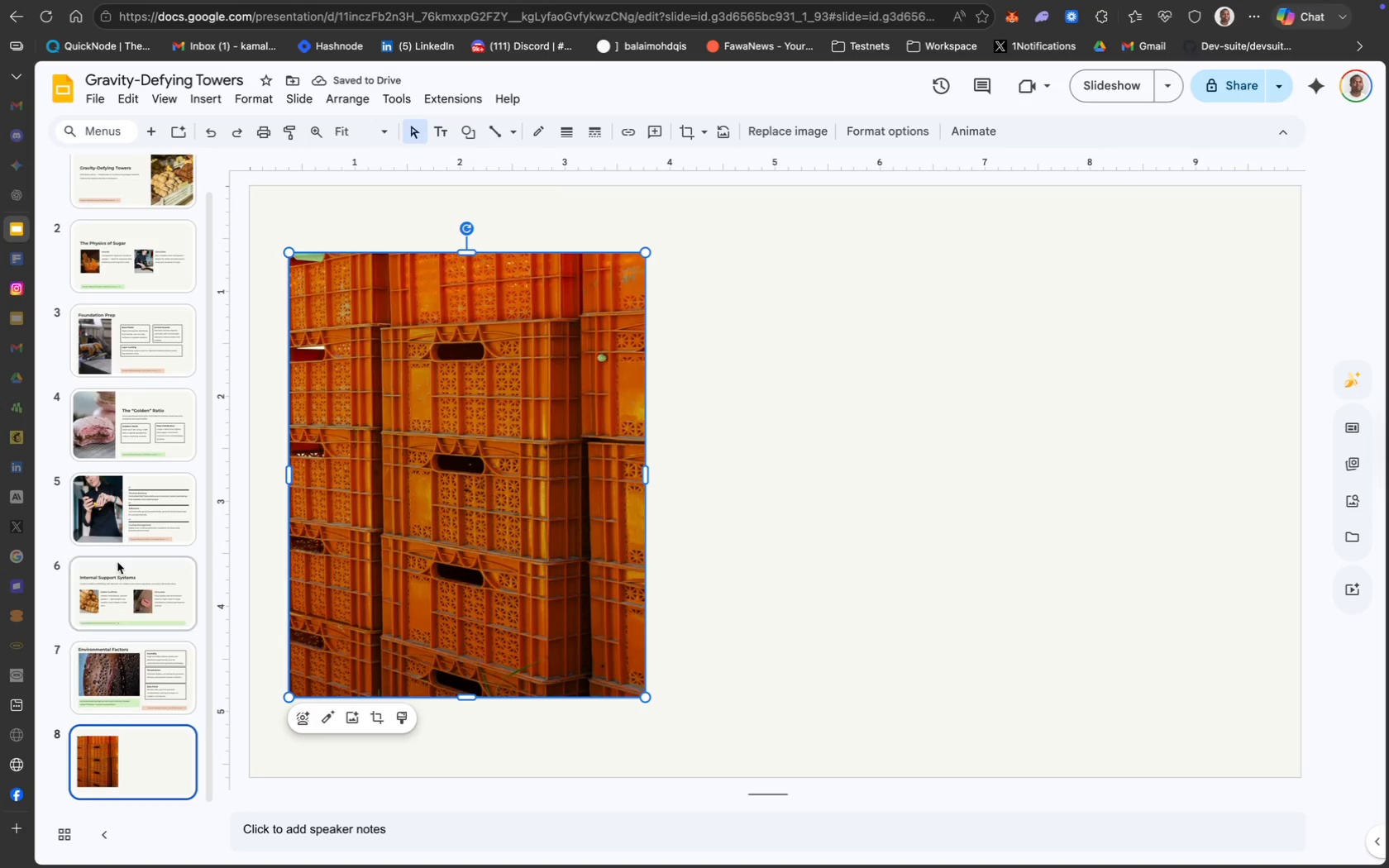 
wait(5.44)
 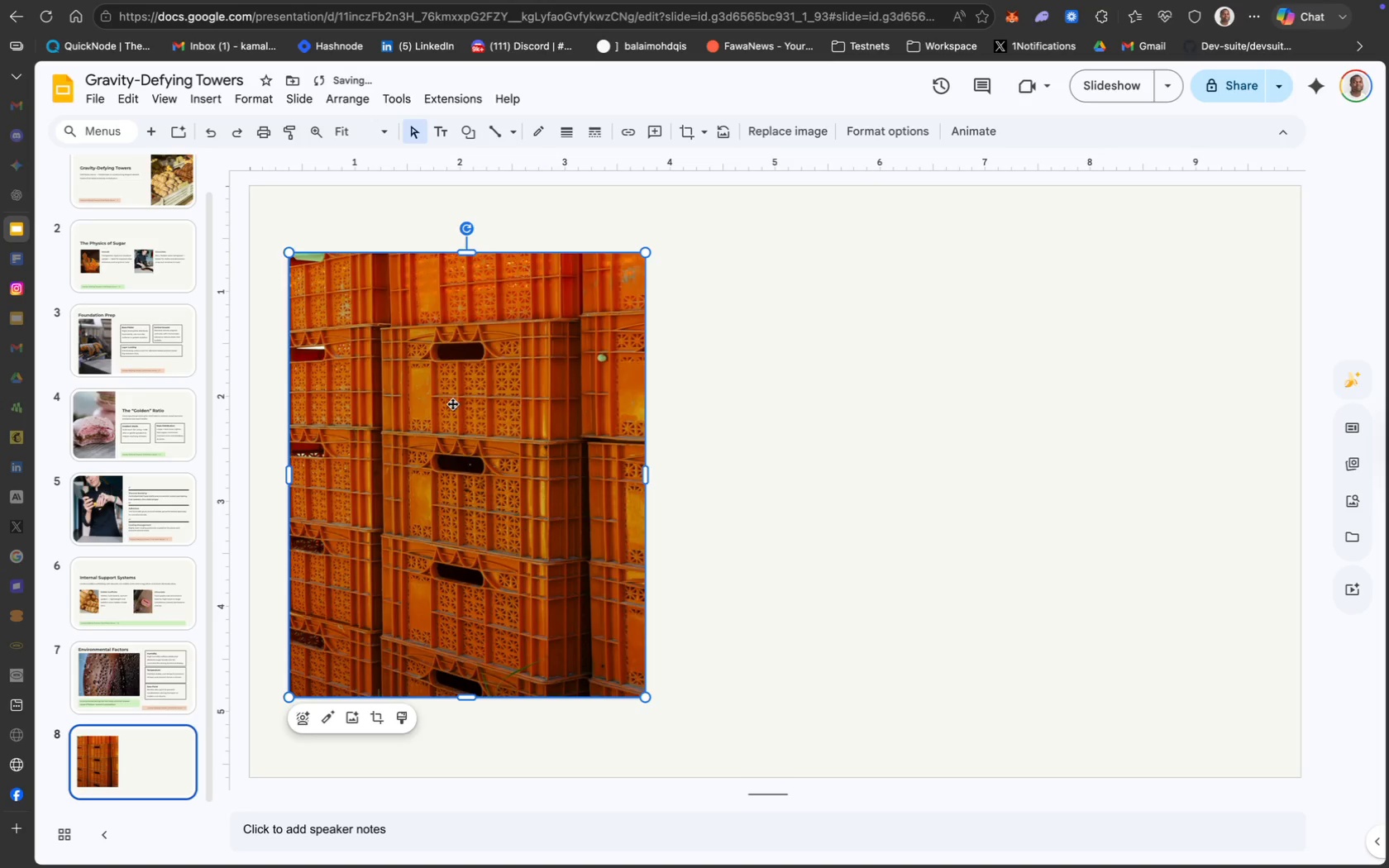 
left_click([116, 327])
 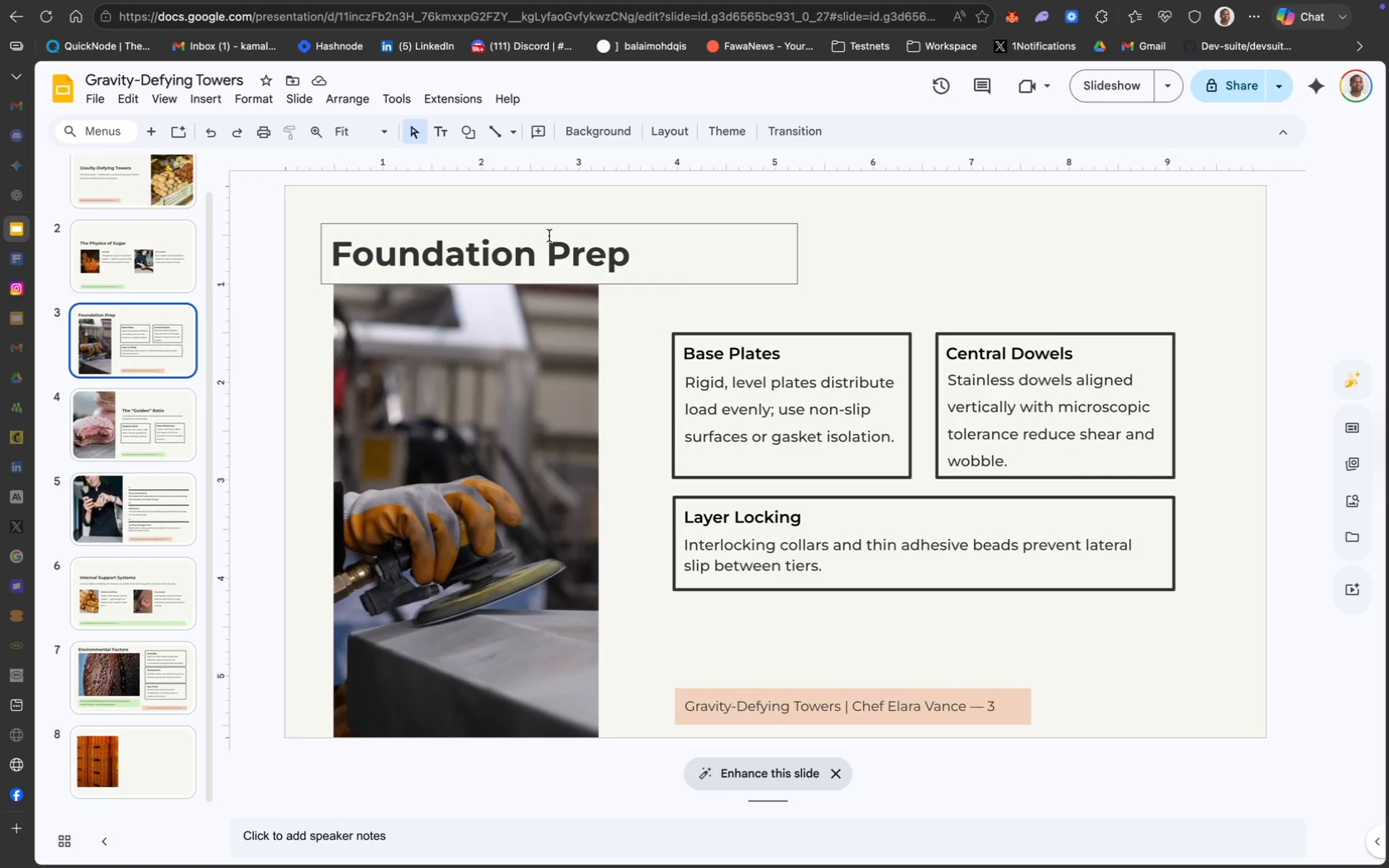 
left_click([655, 230])
 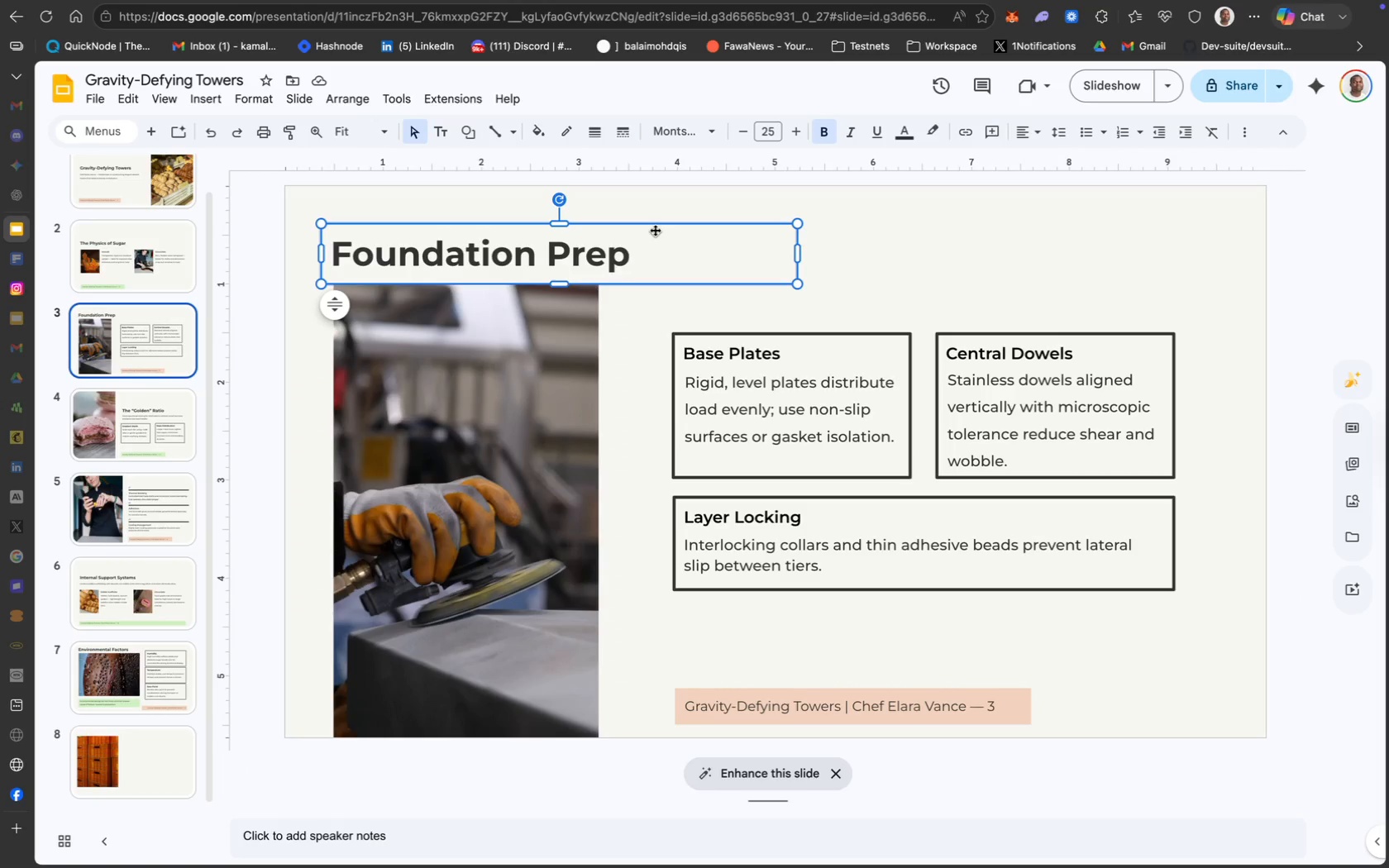 
right_click([655, 230])
 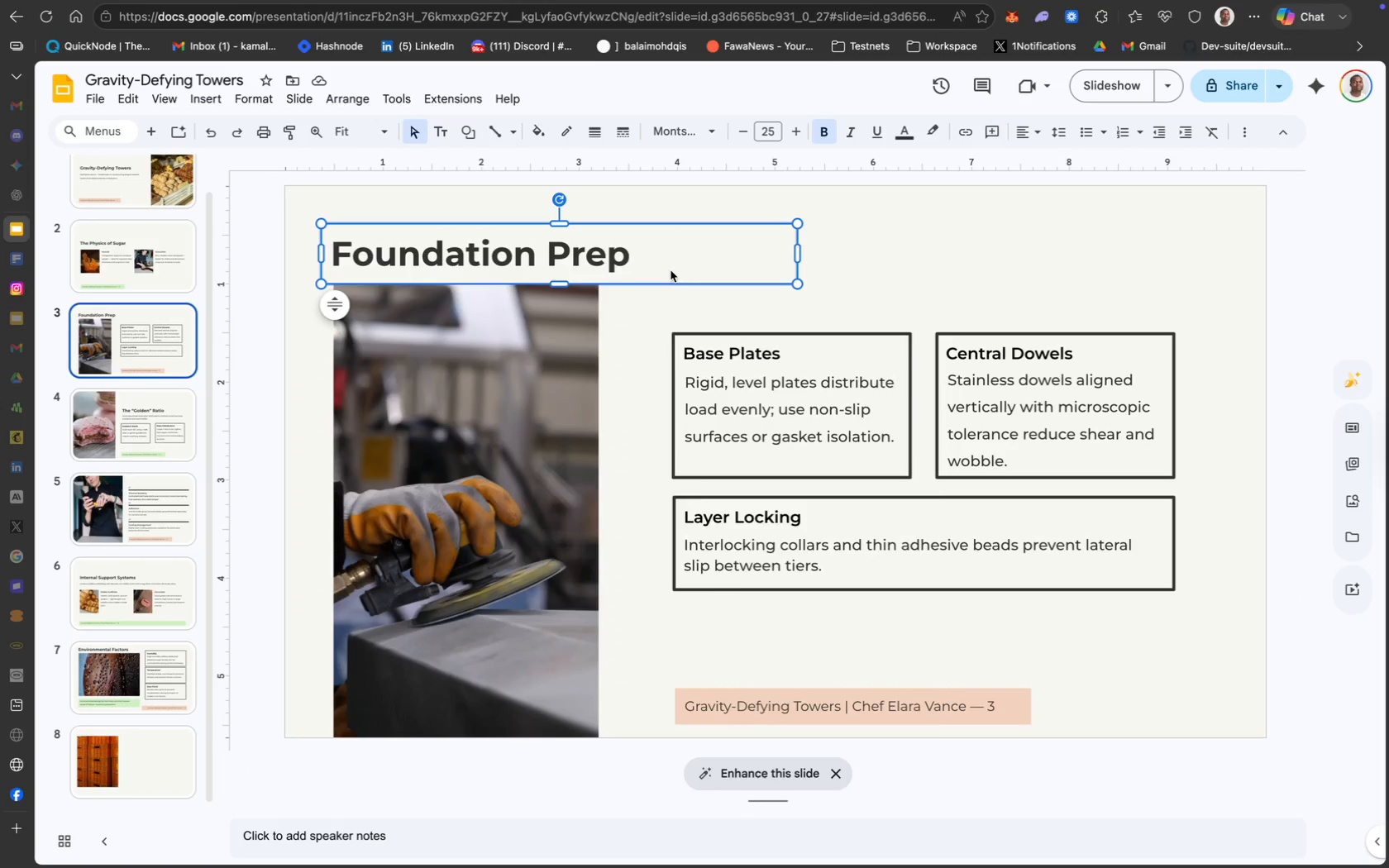 
right_click([671, 270])
 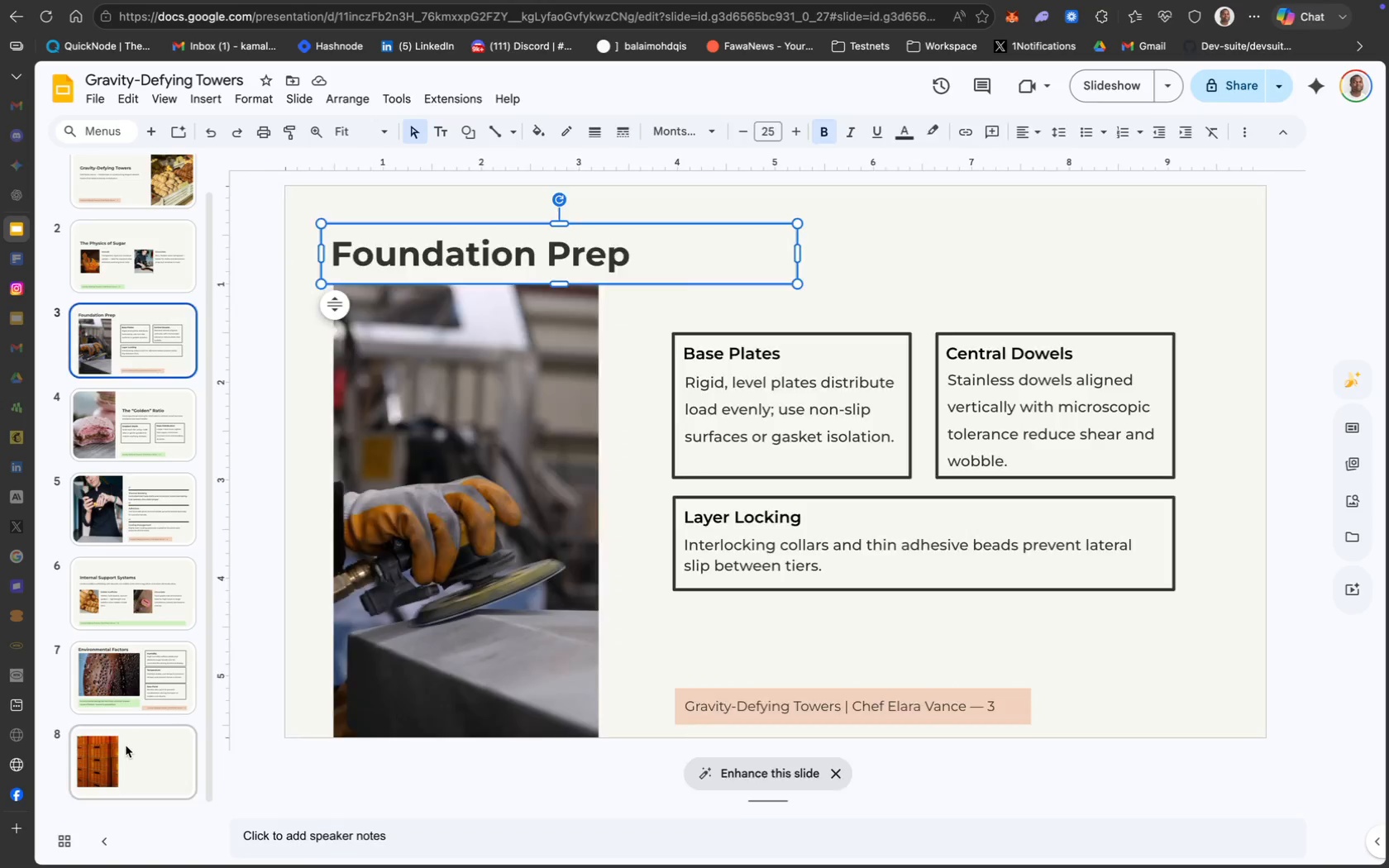 
left_click([719, 390])
 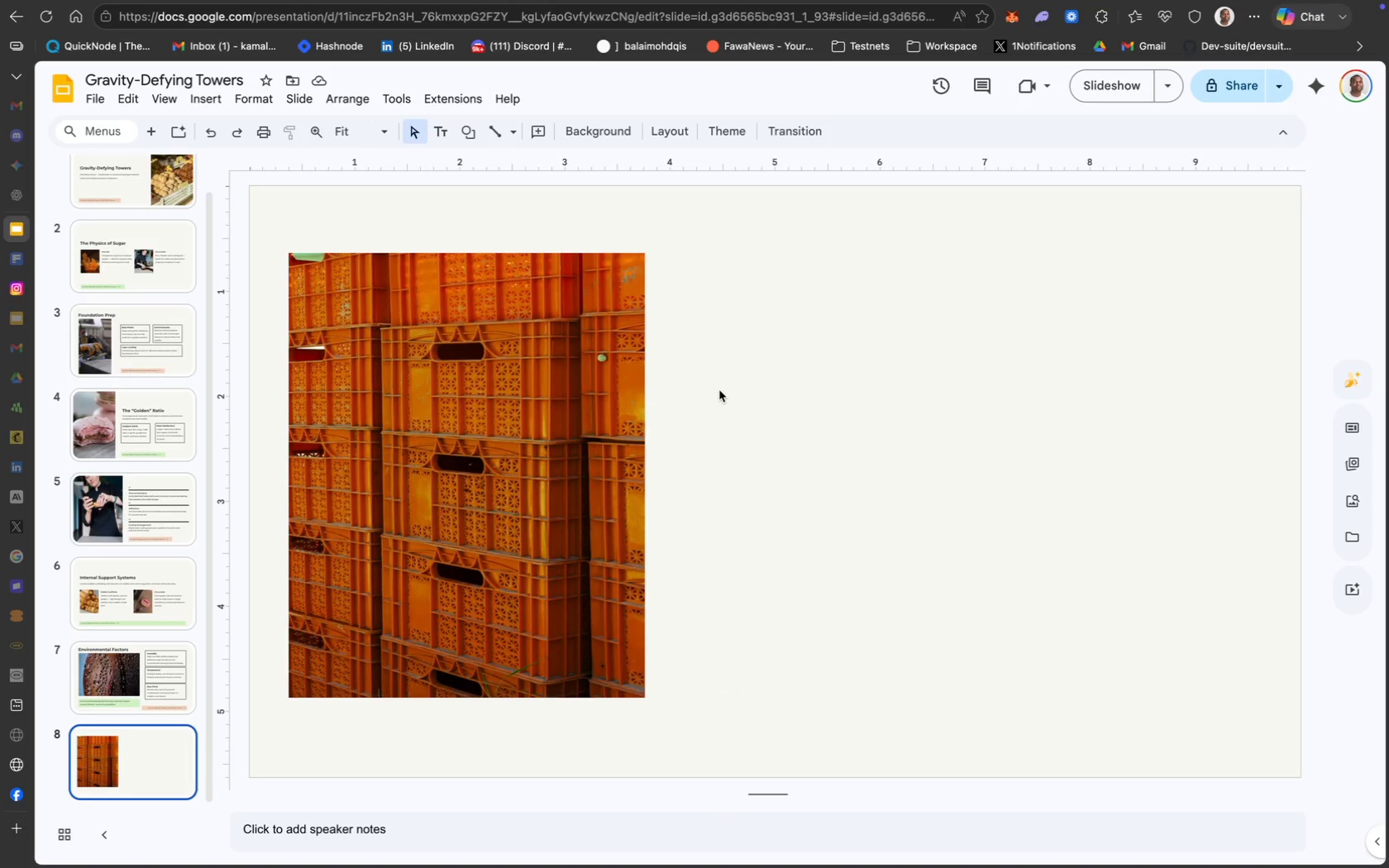 
key(Meta+CommandLeft)
 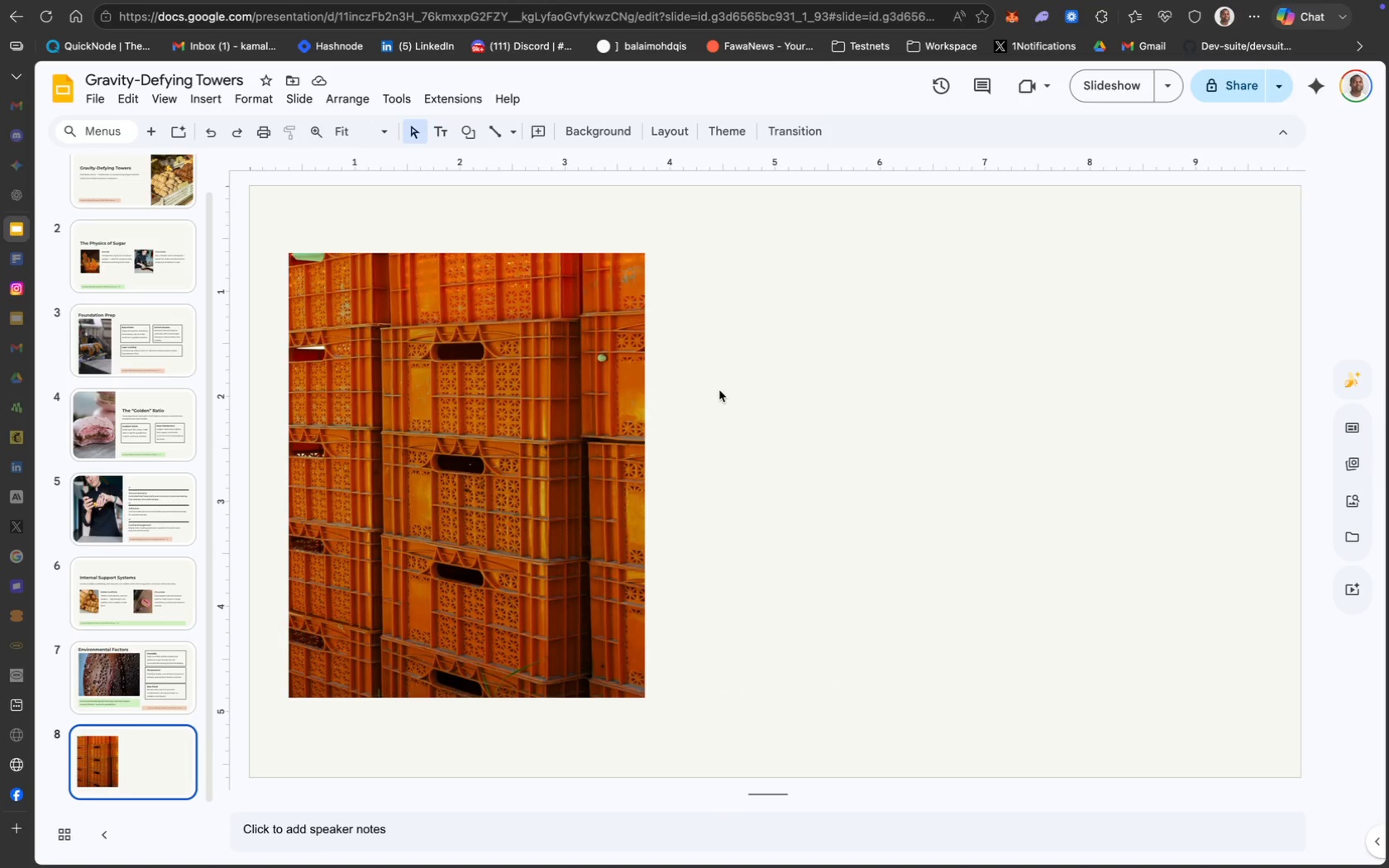 
key(Meta+V)
 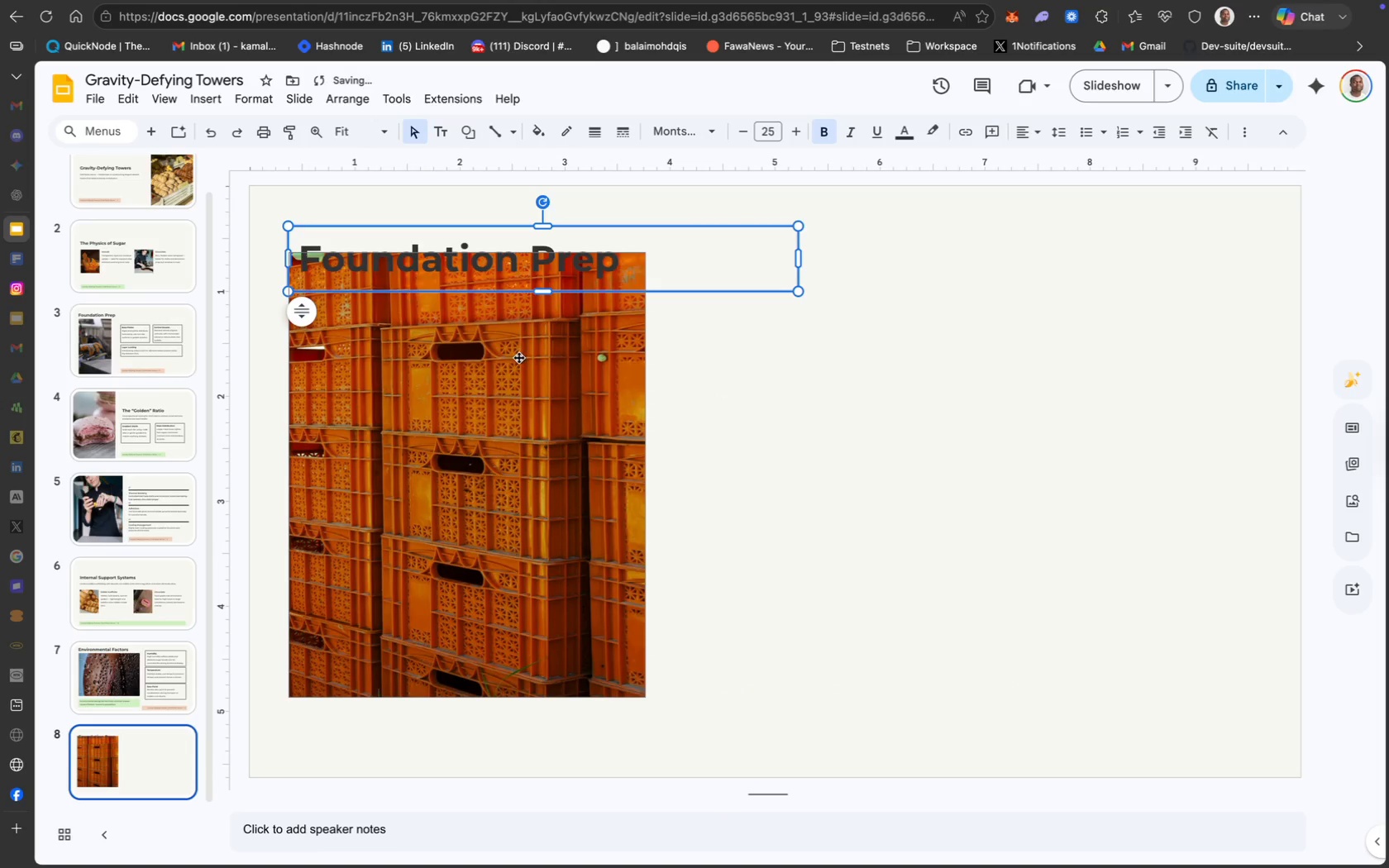 
left_click_drag(start_coordinate=[518, 357], to_coordinate=[520, 385])
 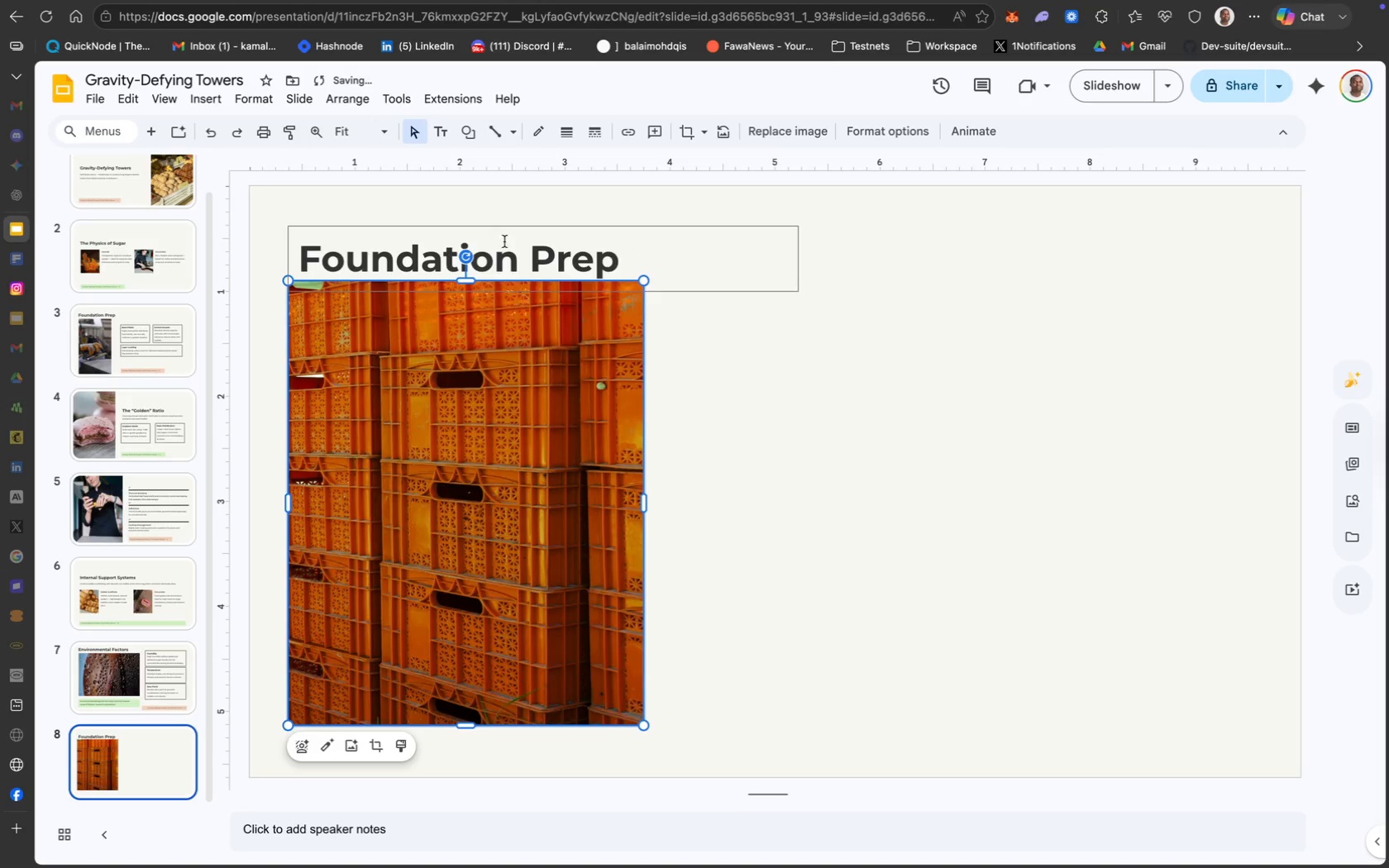 
left_click([504, 235])
 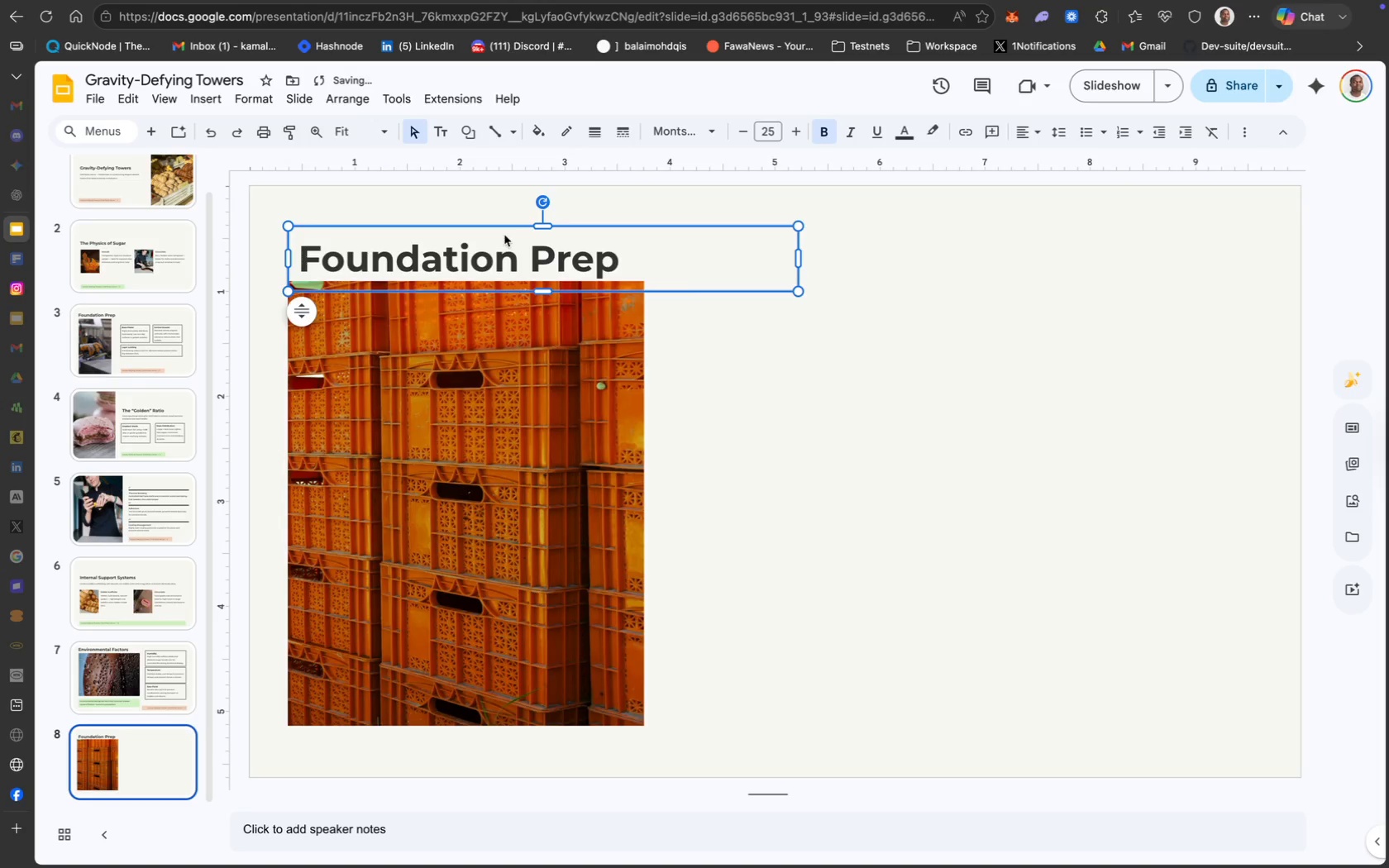 
left_click_drag(start_coordinate=[504, 235], to_coordinate=[501, 207])
 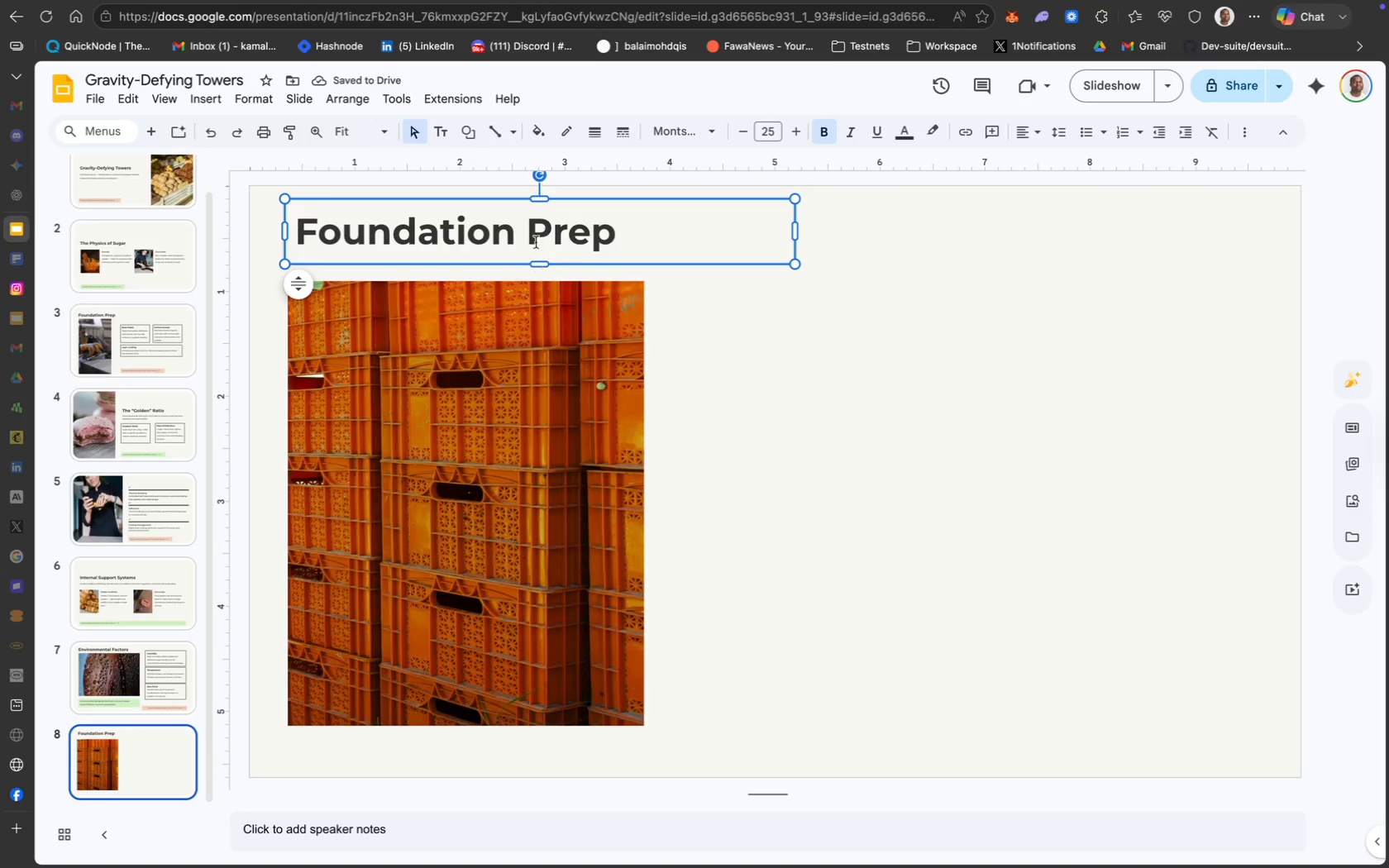 
left_click_drag(start_coordinate=[499, 398], to_coordinate=[499, 382])
 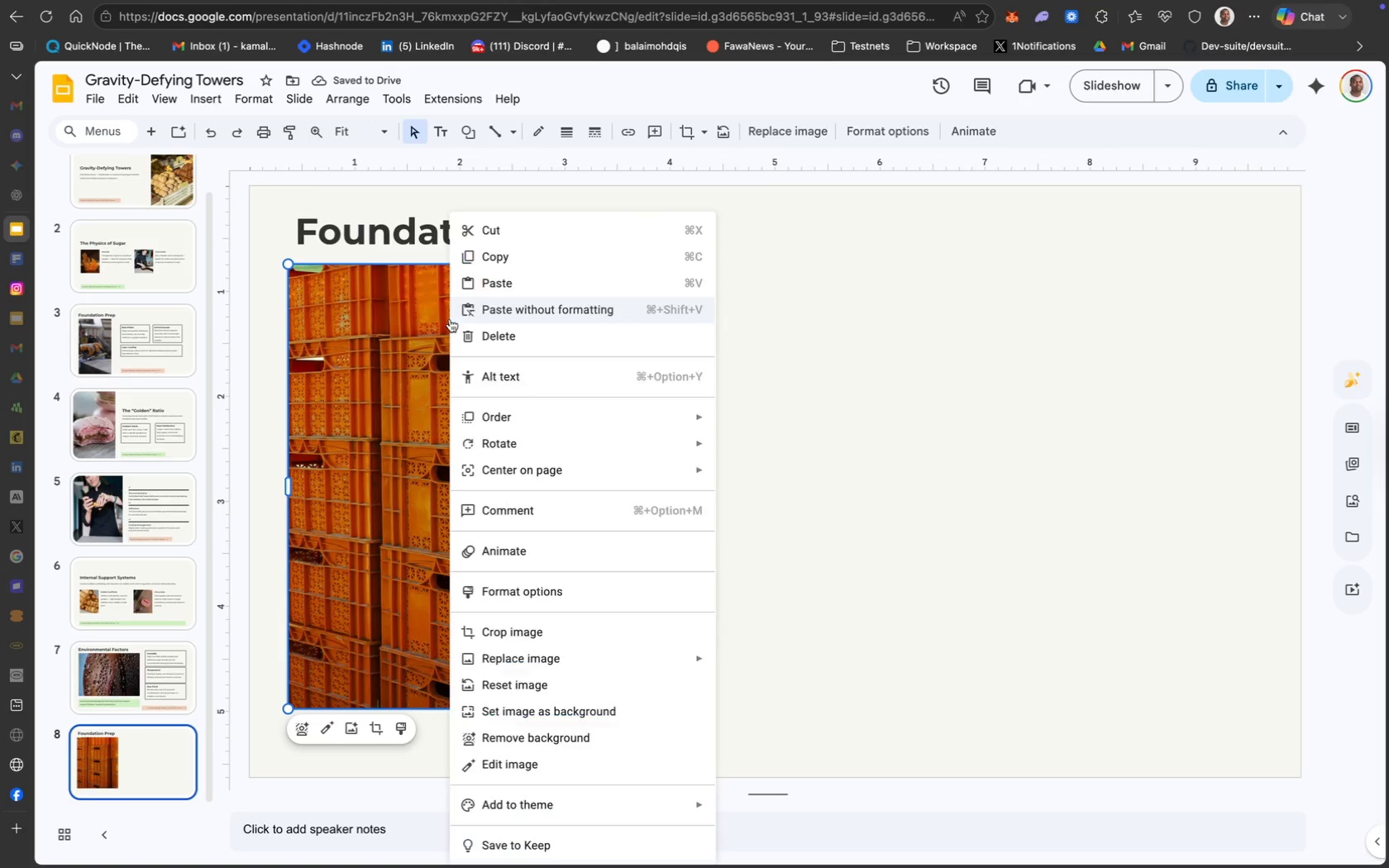 
left_click([418, 322])
 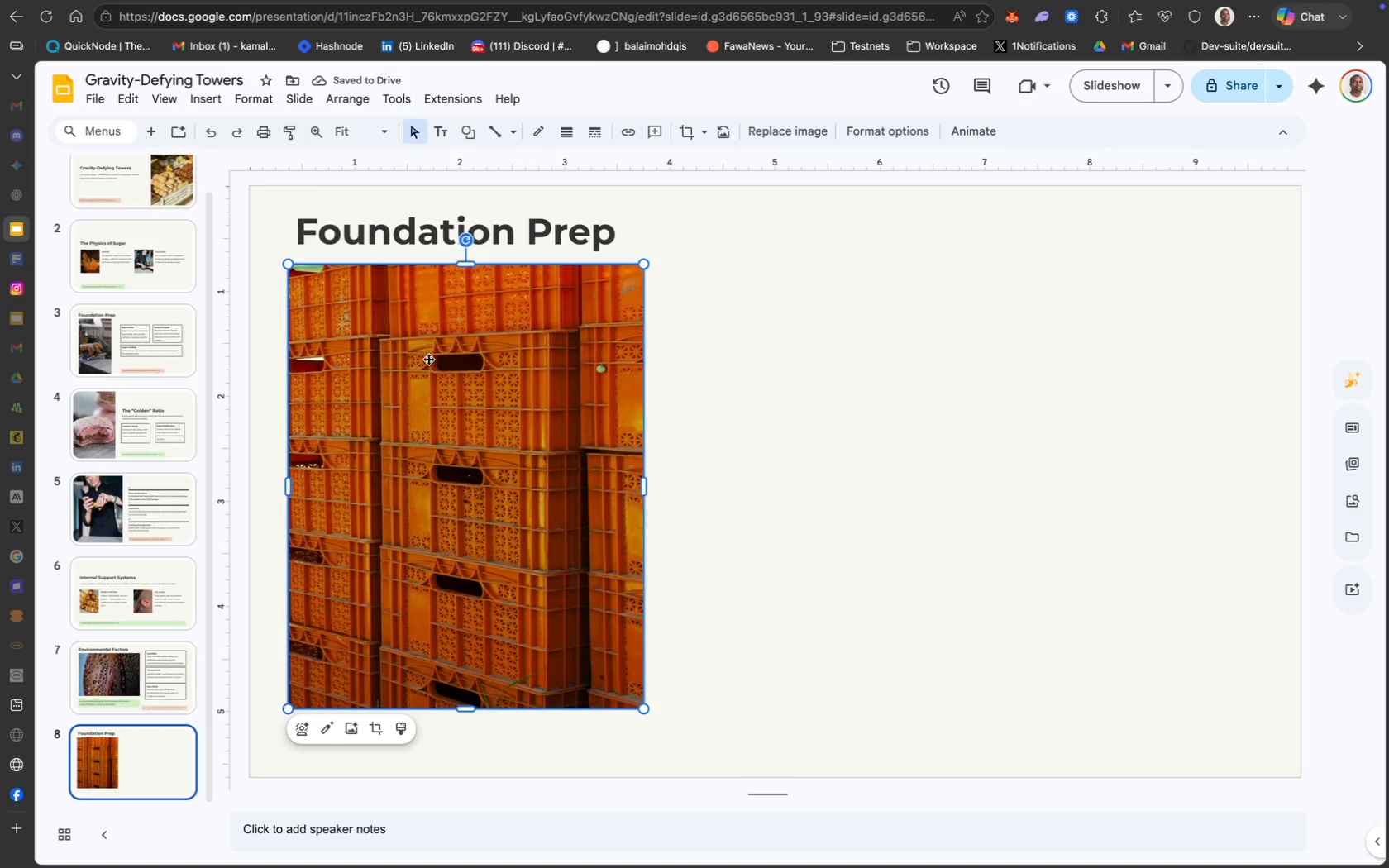 
left_click_drag(start_coordinate=[428, 358], to_coordinate=[437, 358])
 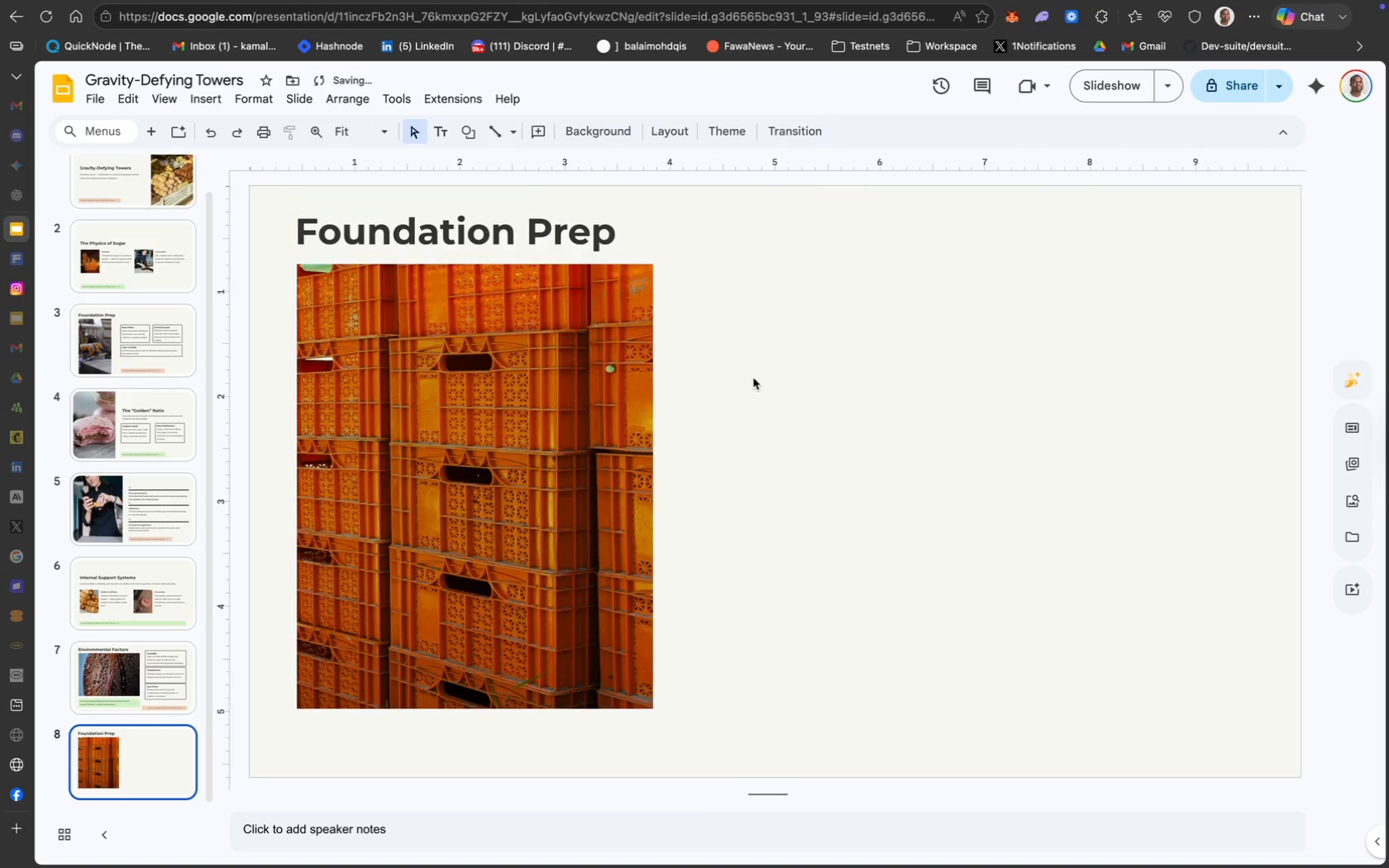 
left_click([419, 233])
 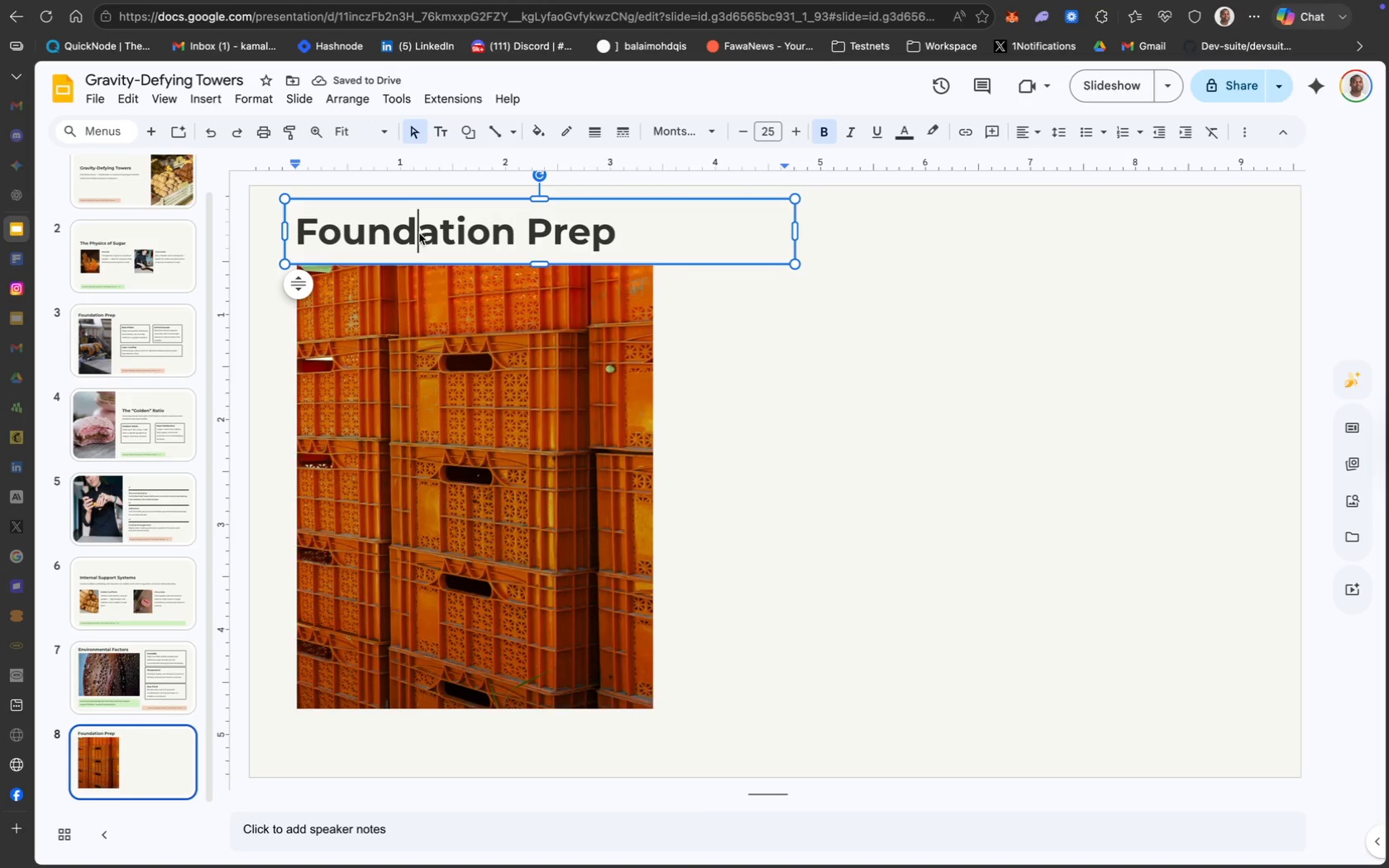 
key(Meta+CommandLeft)
 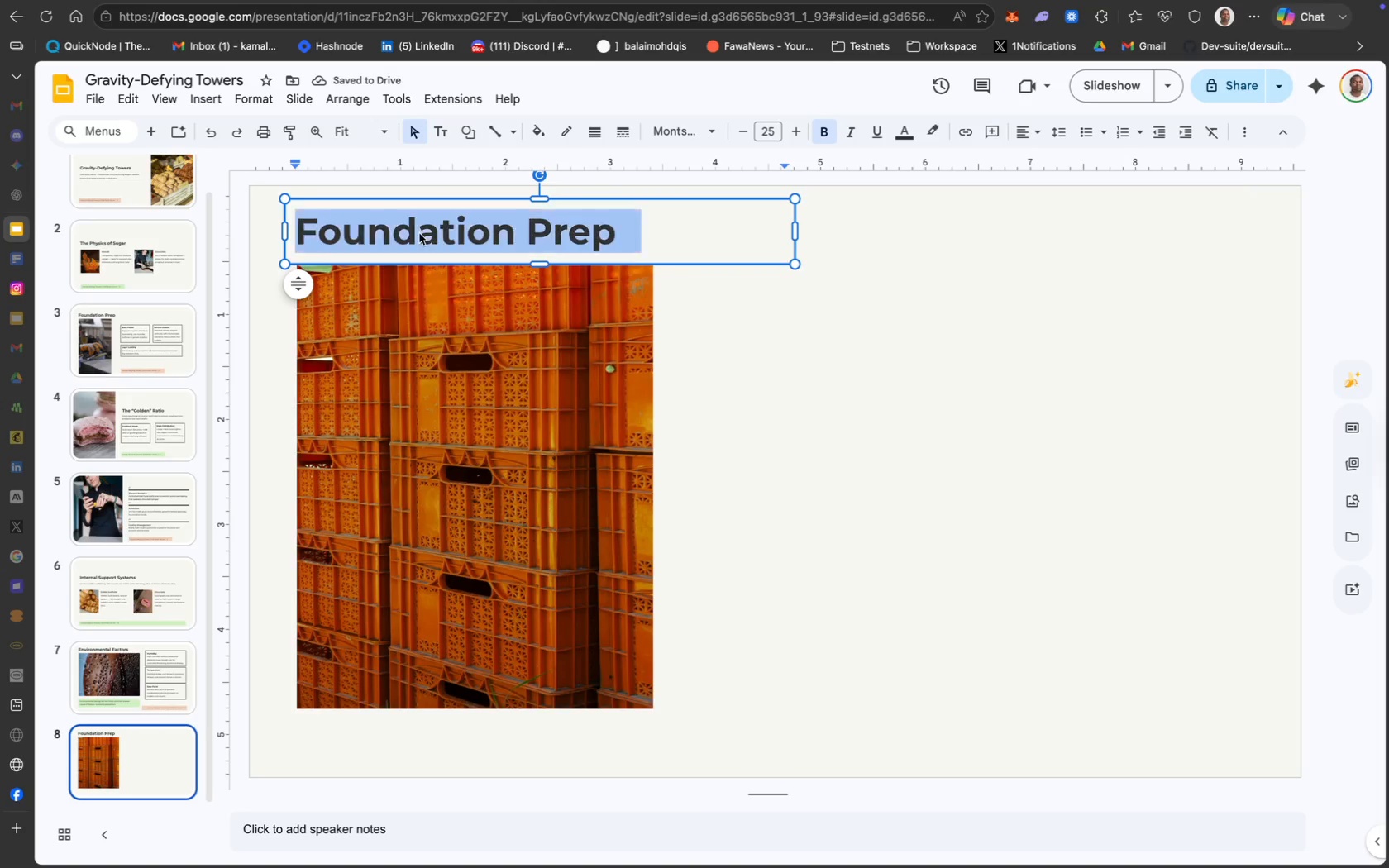 
key(Meta+A)
 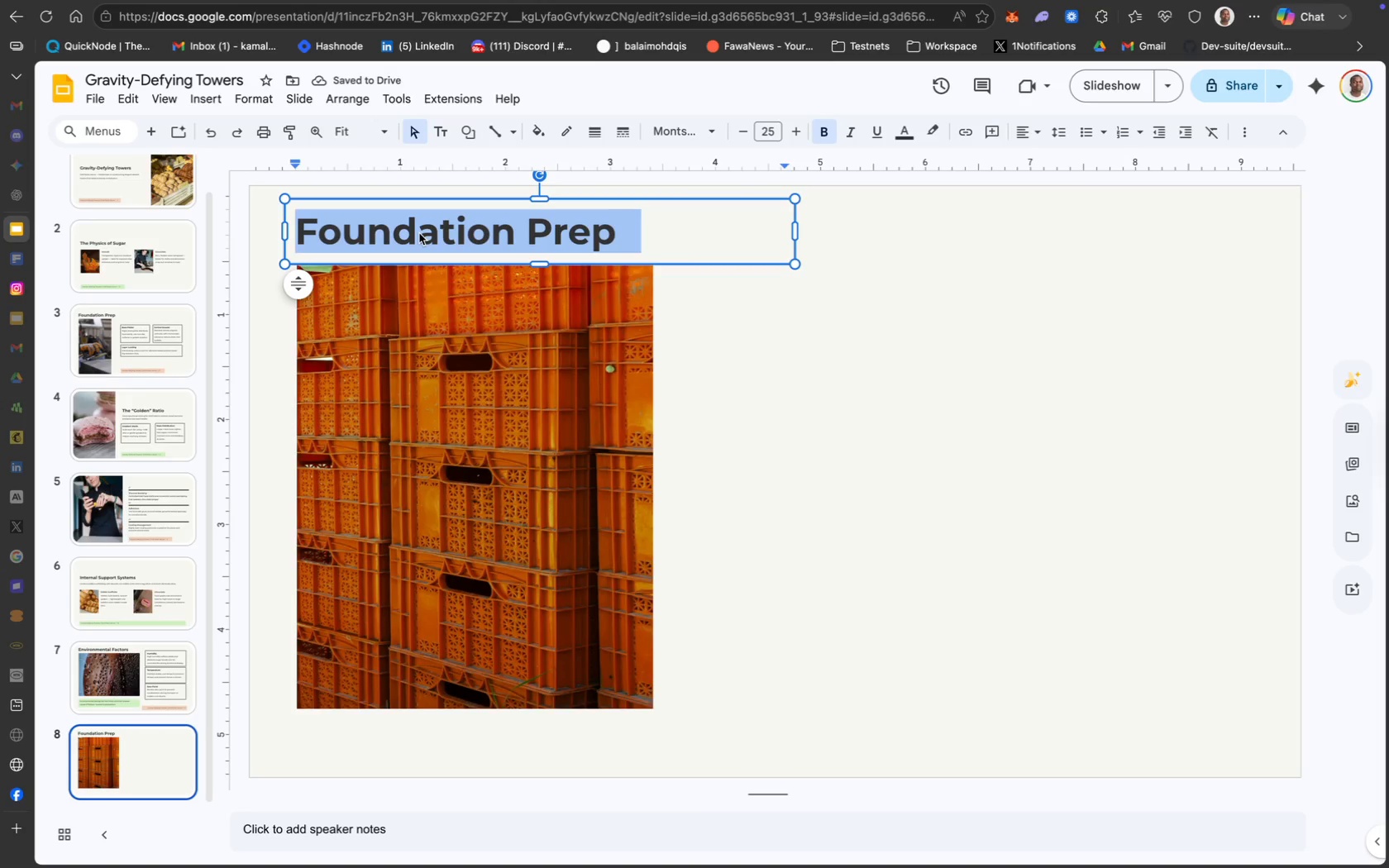 
type(Transpot)
key(Backspace)
key(Backspace)
 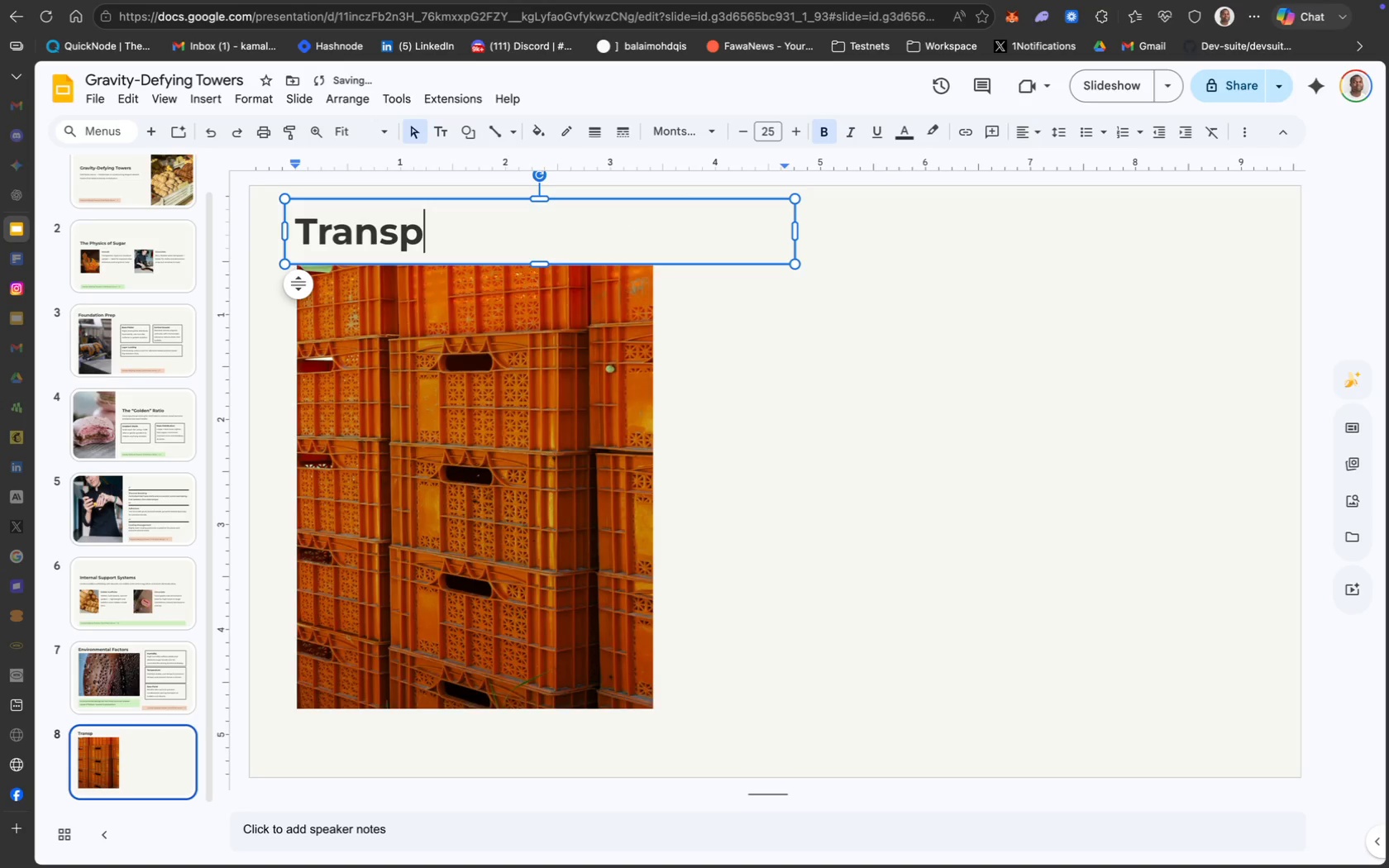 
type(ort Logistics)
 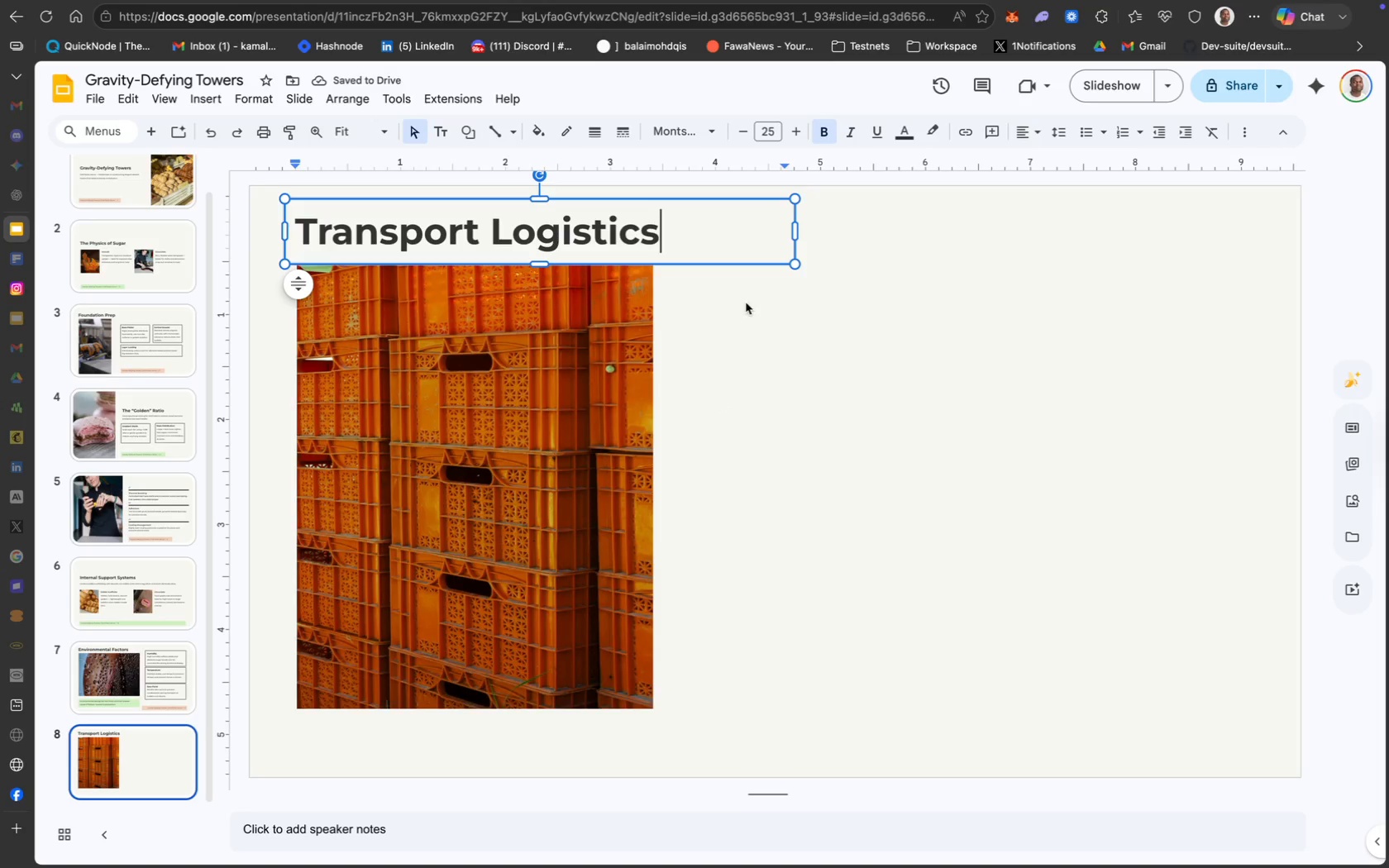 
left_click_drag(start_coordinate=[795, 233], to_coordinate=[774, 232])
 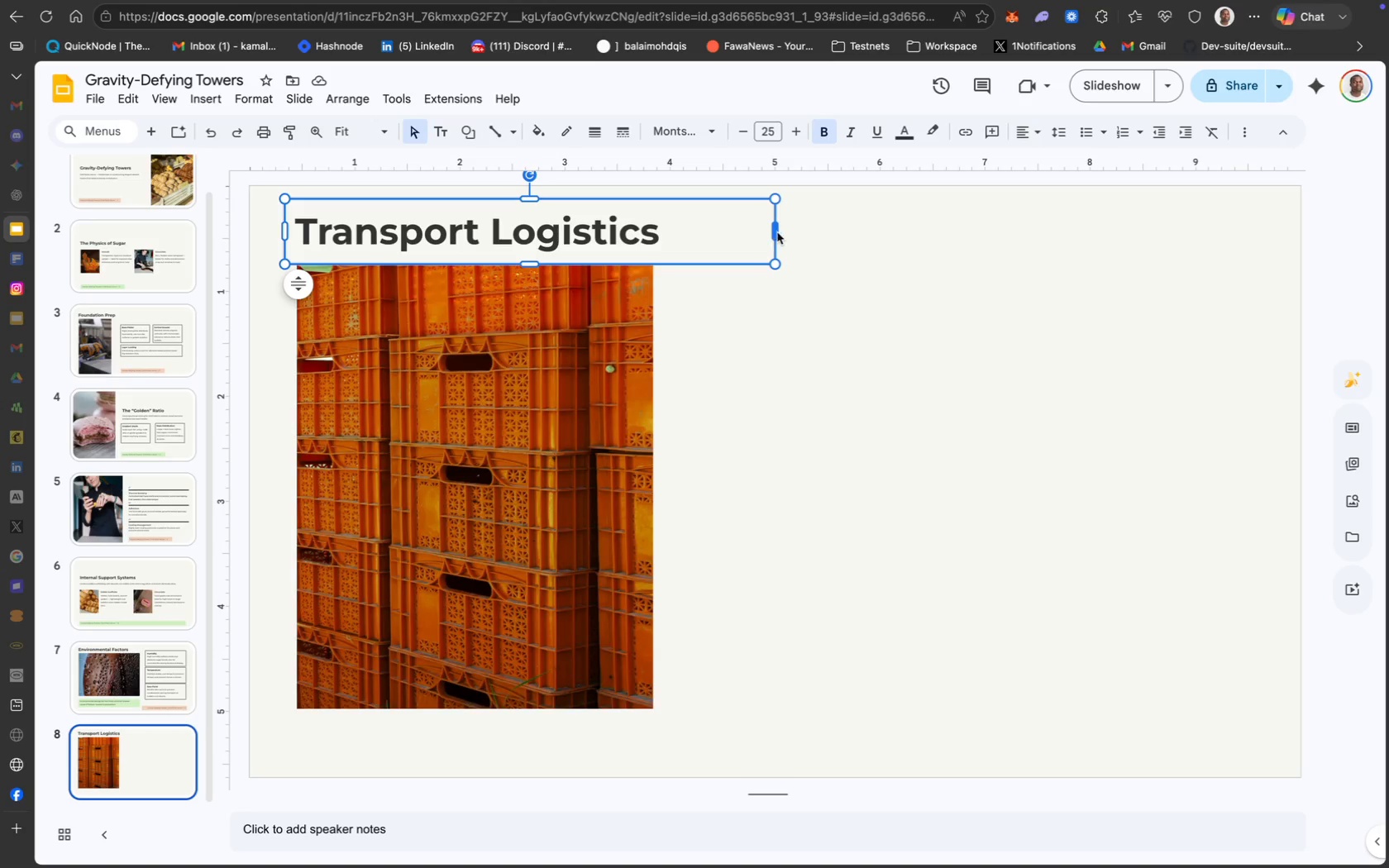 
wait(29.08)
 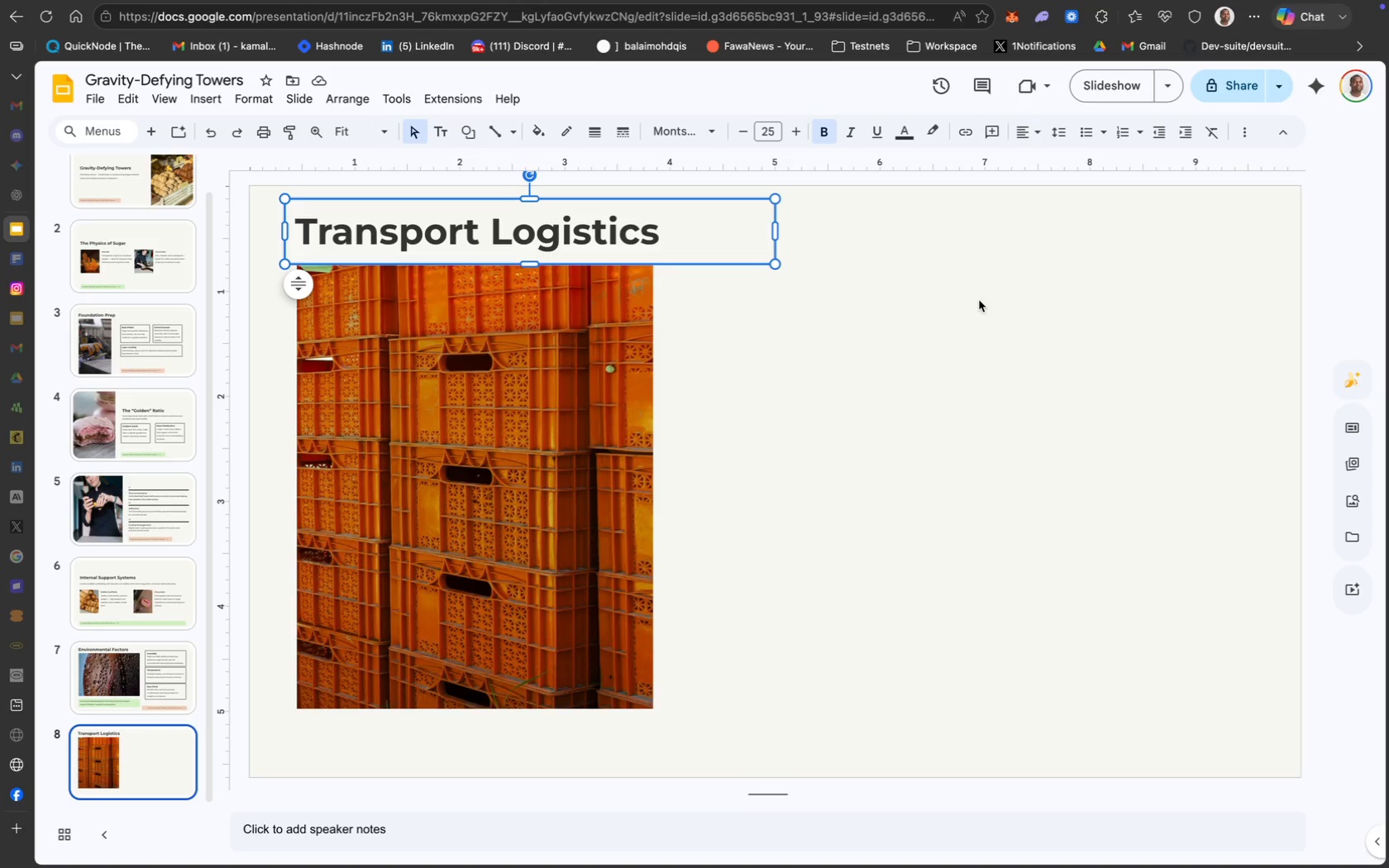 
key(Meta+R)
 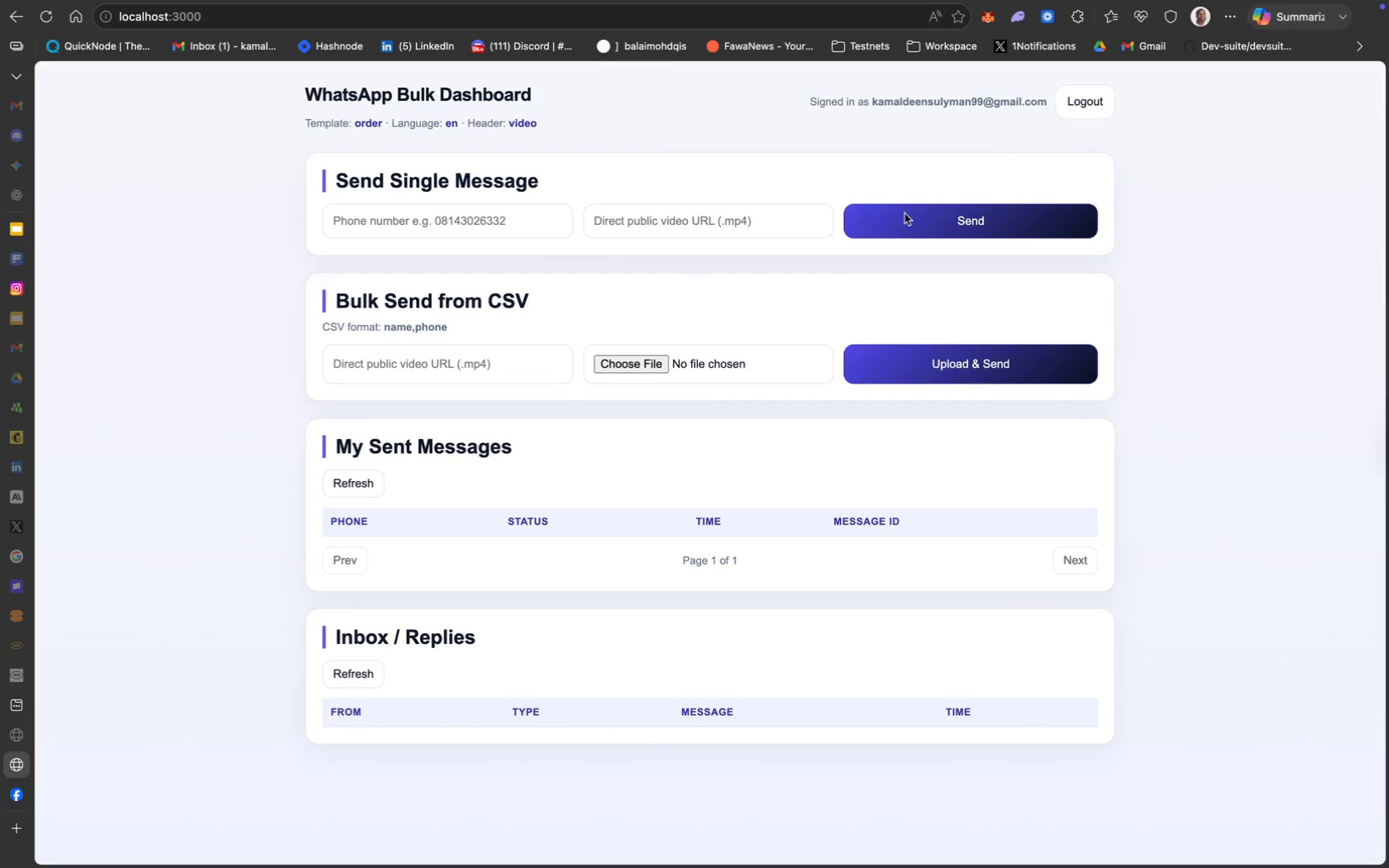 
wait(8.91)
 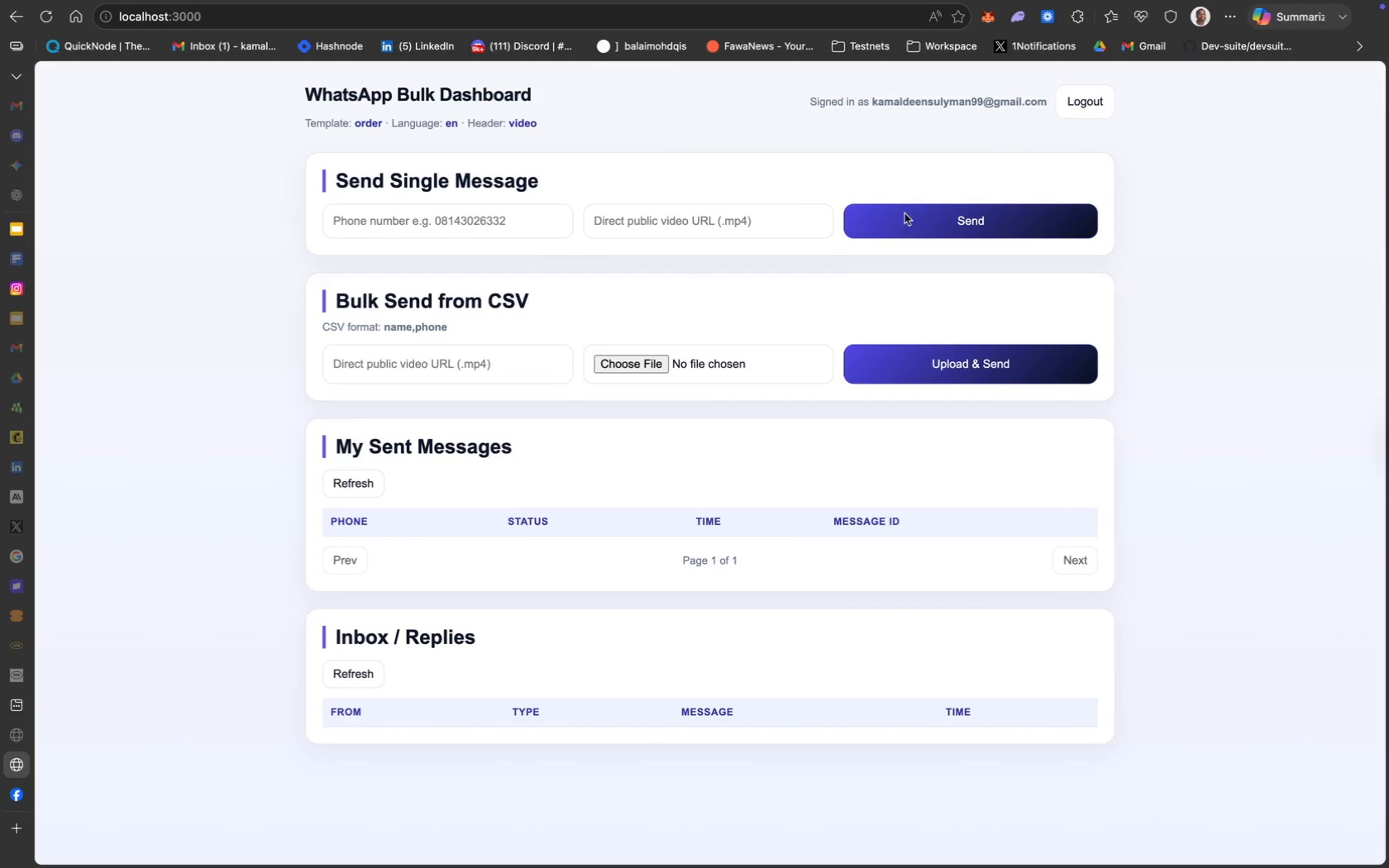 
left_click([954, 343])
 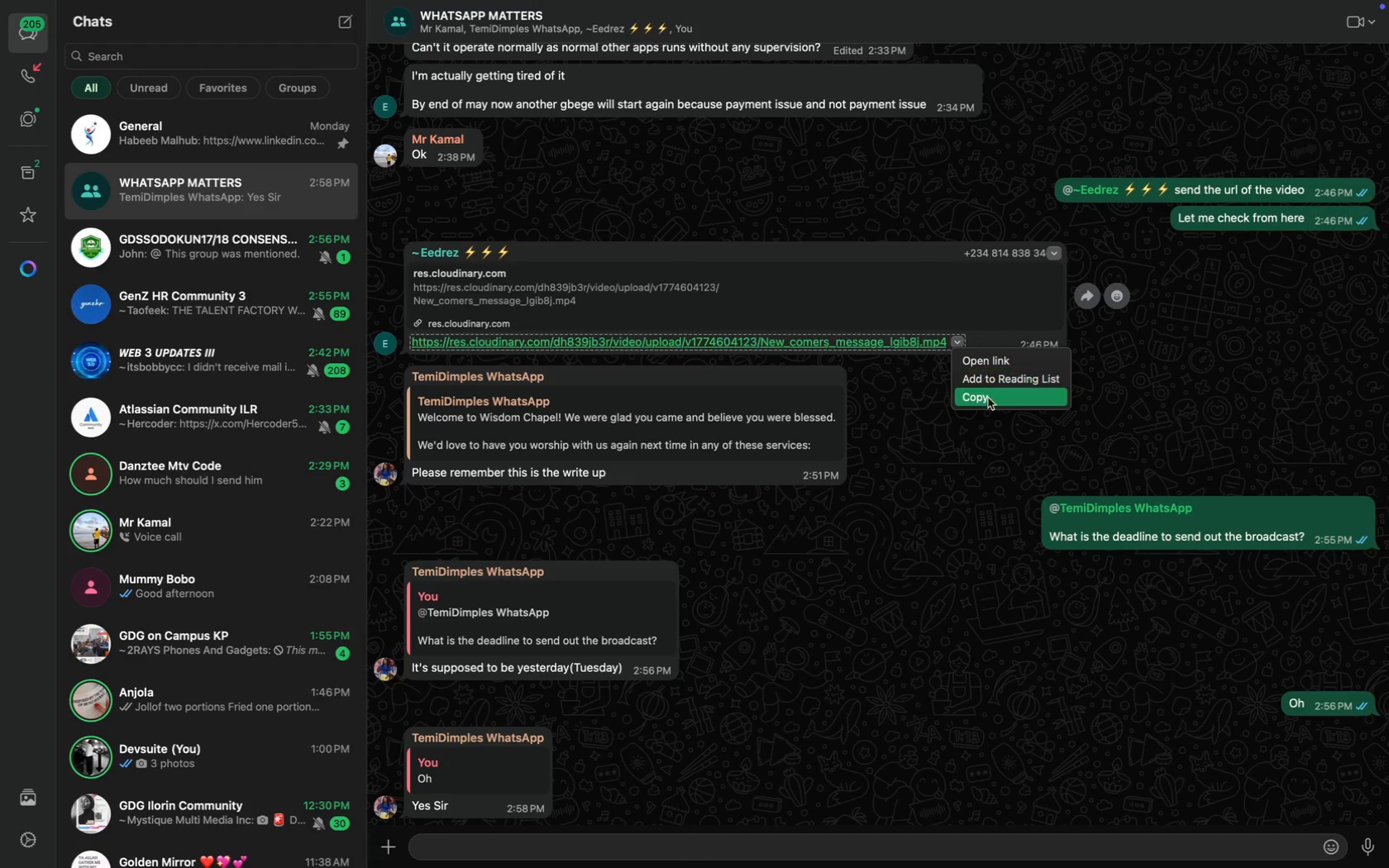 
left_click([990, 401])